 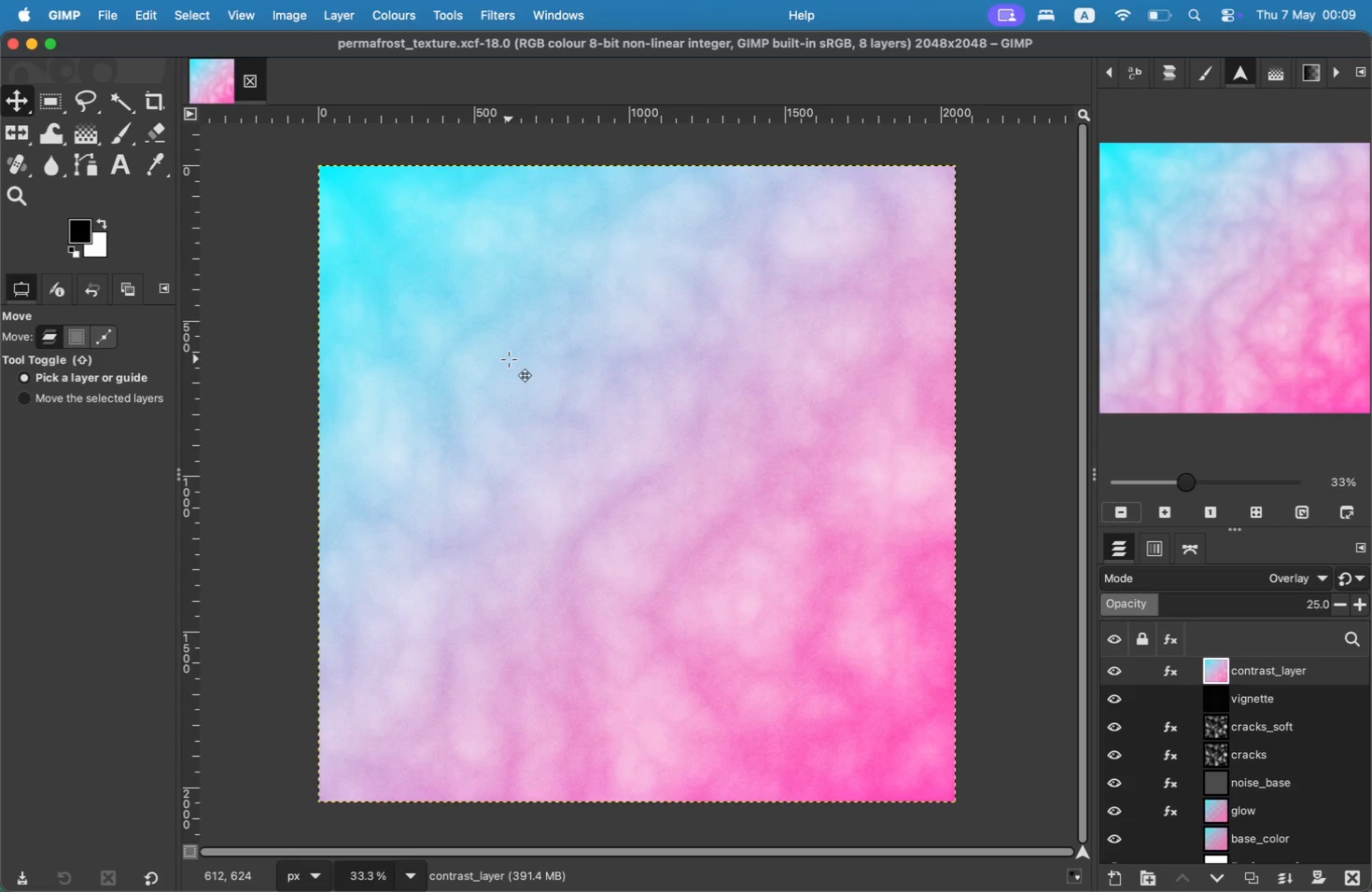 
mouse_move([112, 174])
 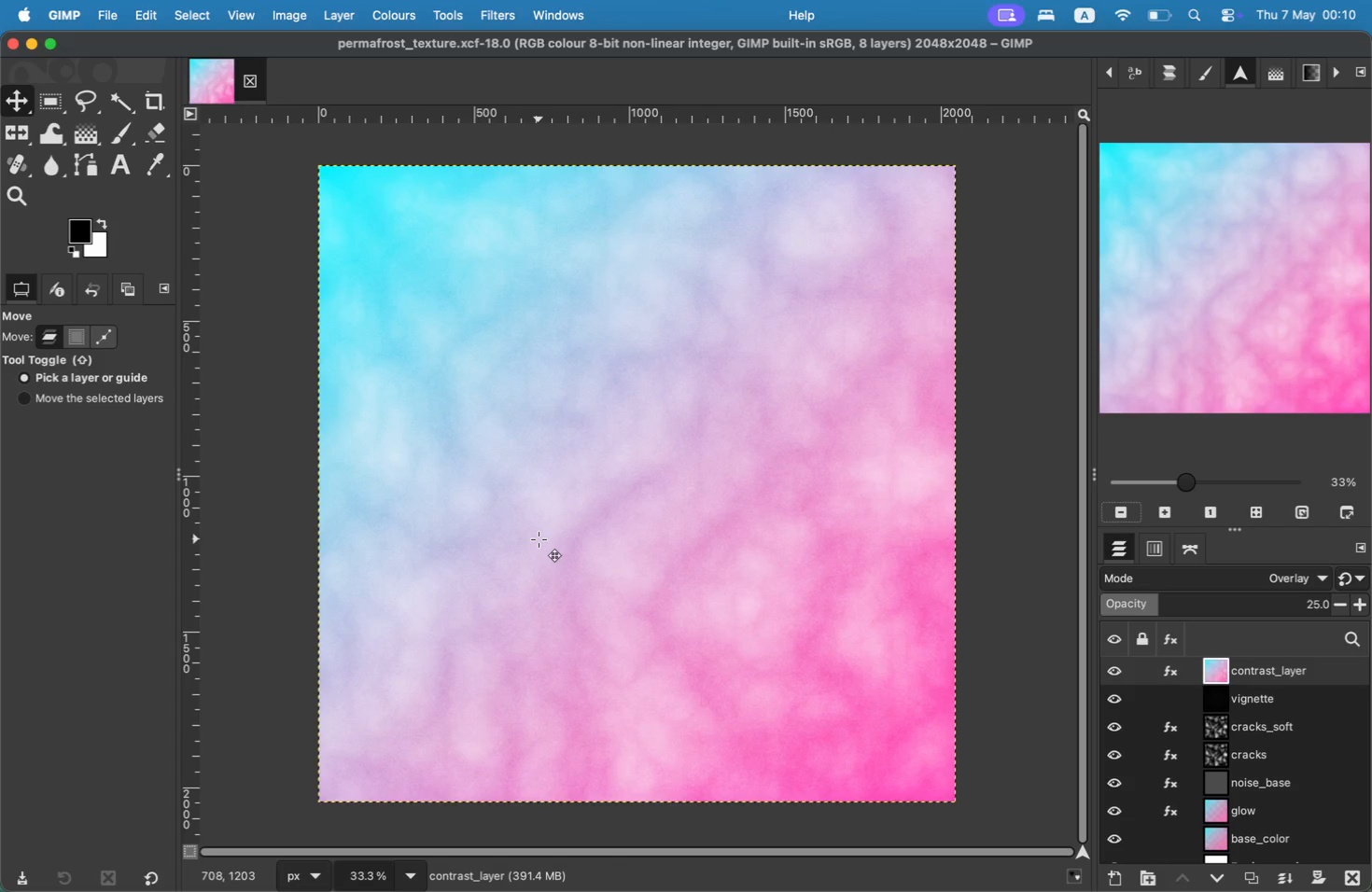 
wait(23.68)
 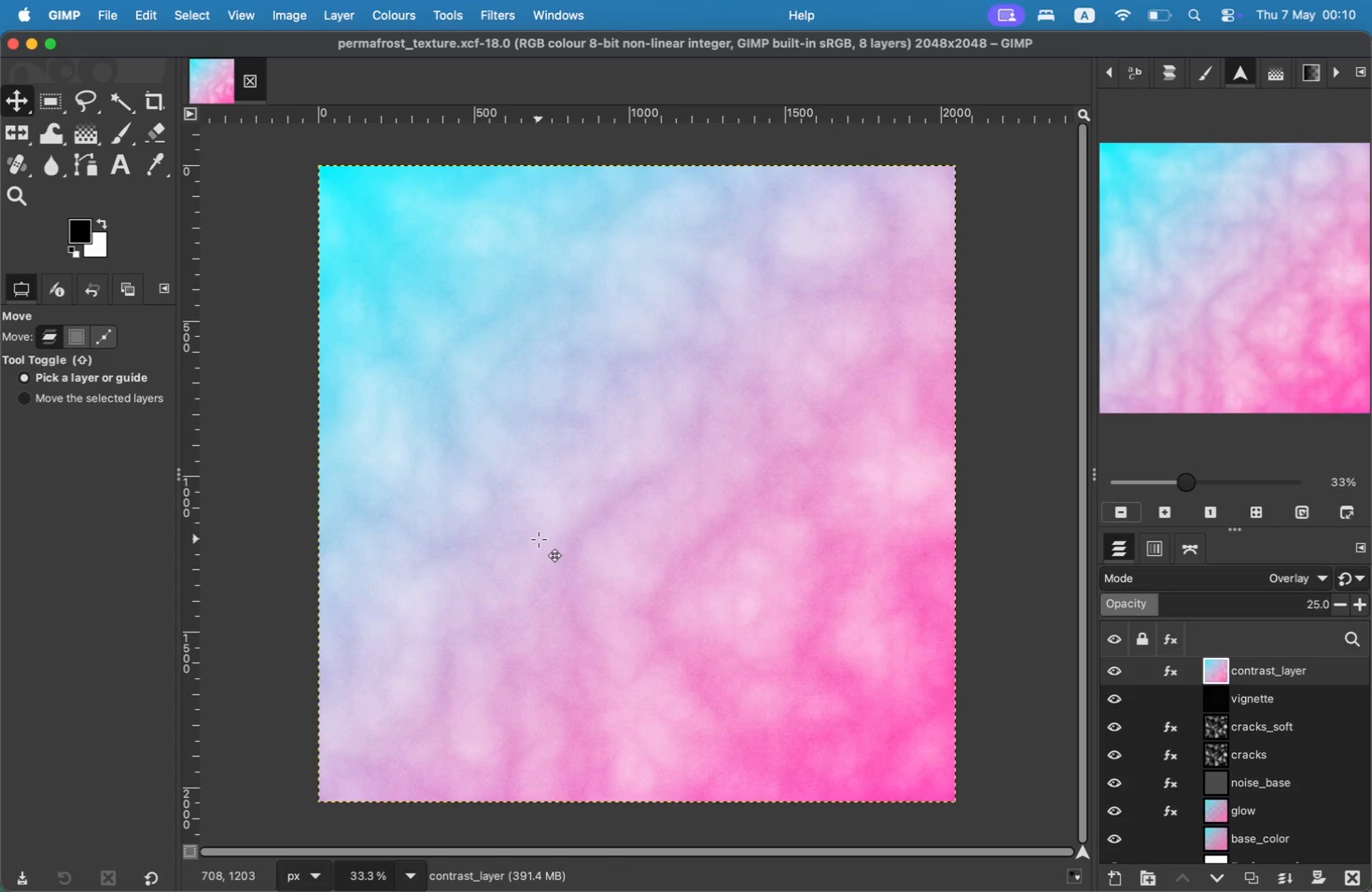 
mouse_move([535, 851])
 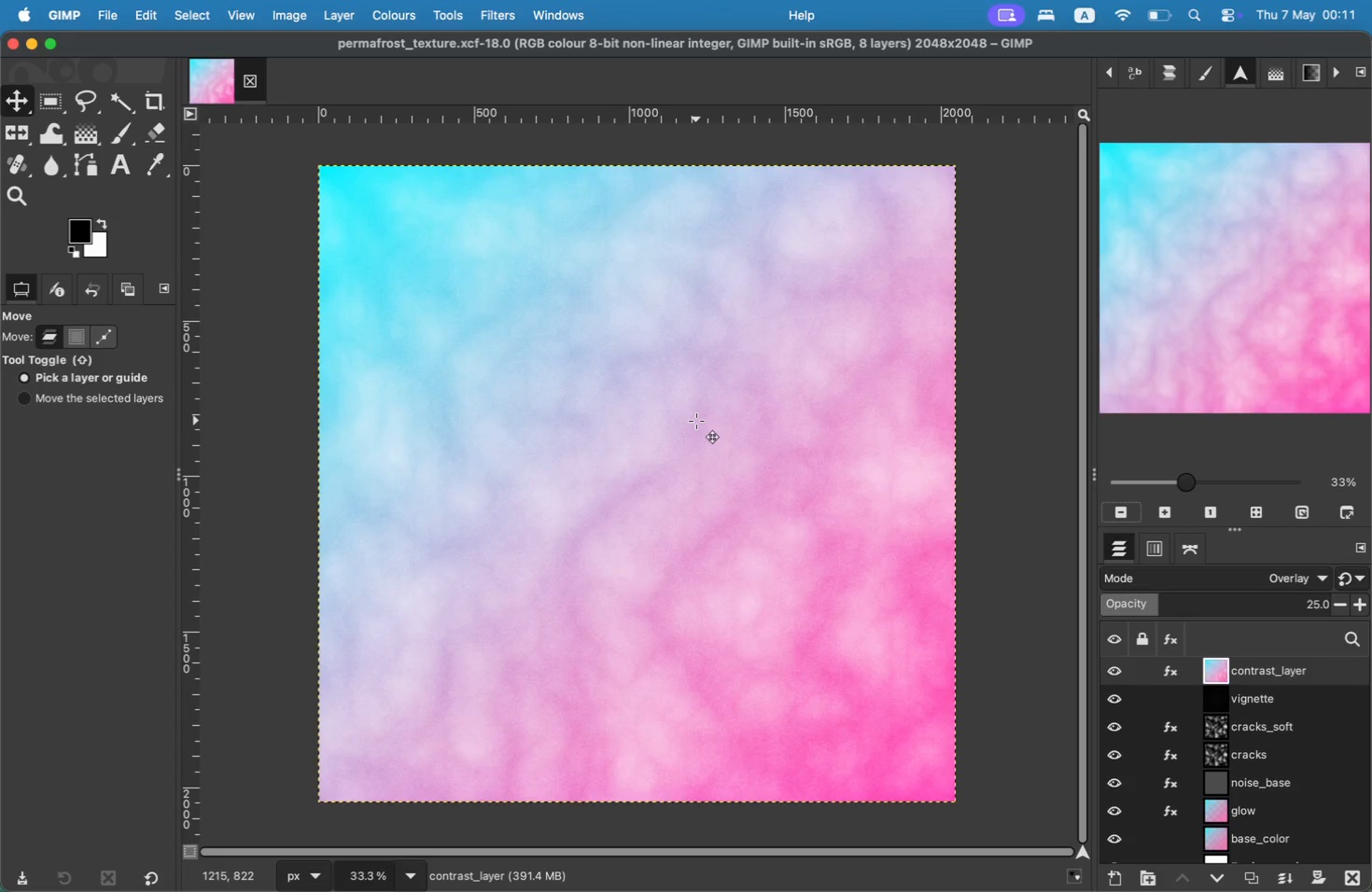 
wait(73.53)
 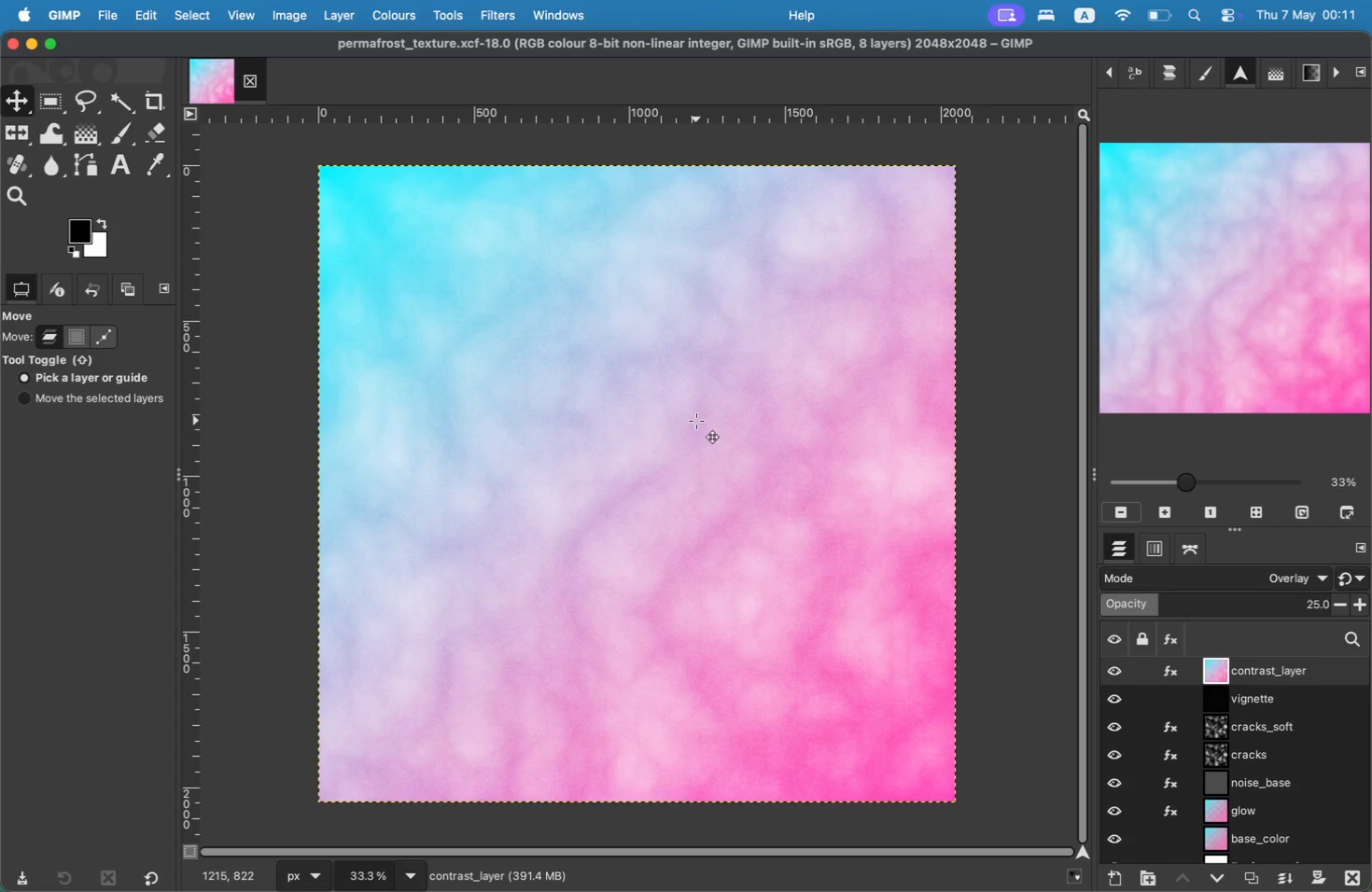 
left_click([1202, 864])
 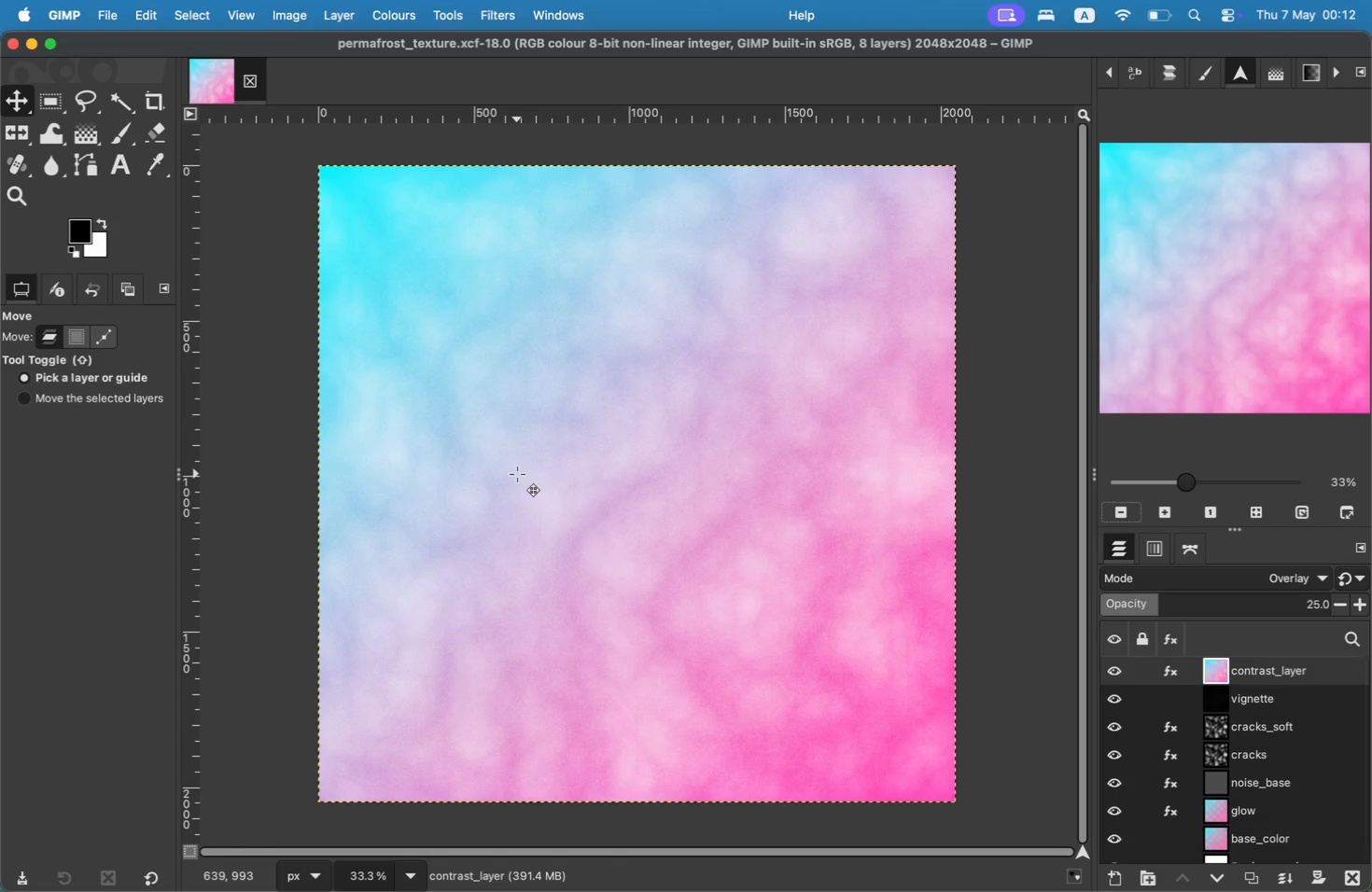 
wait(46.27)
 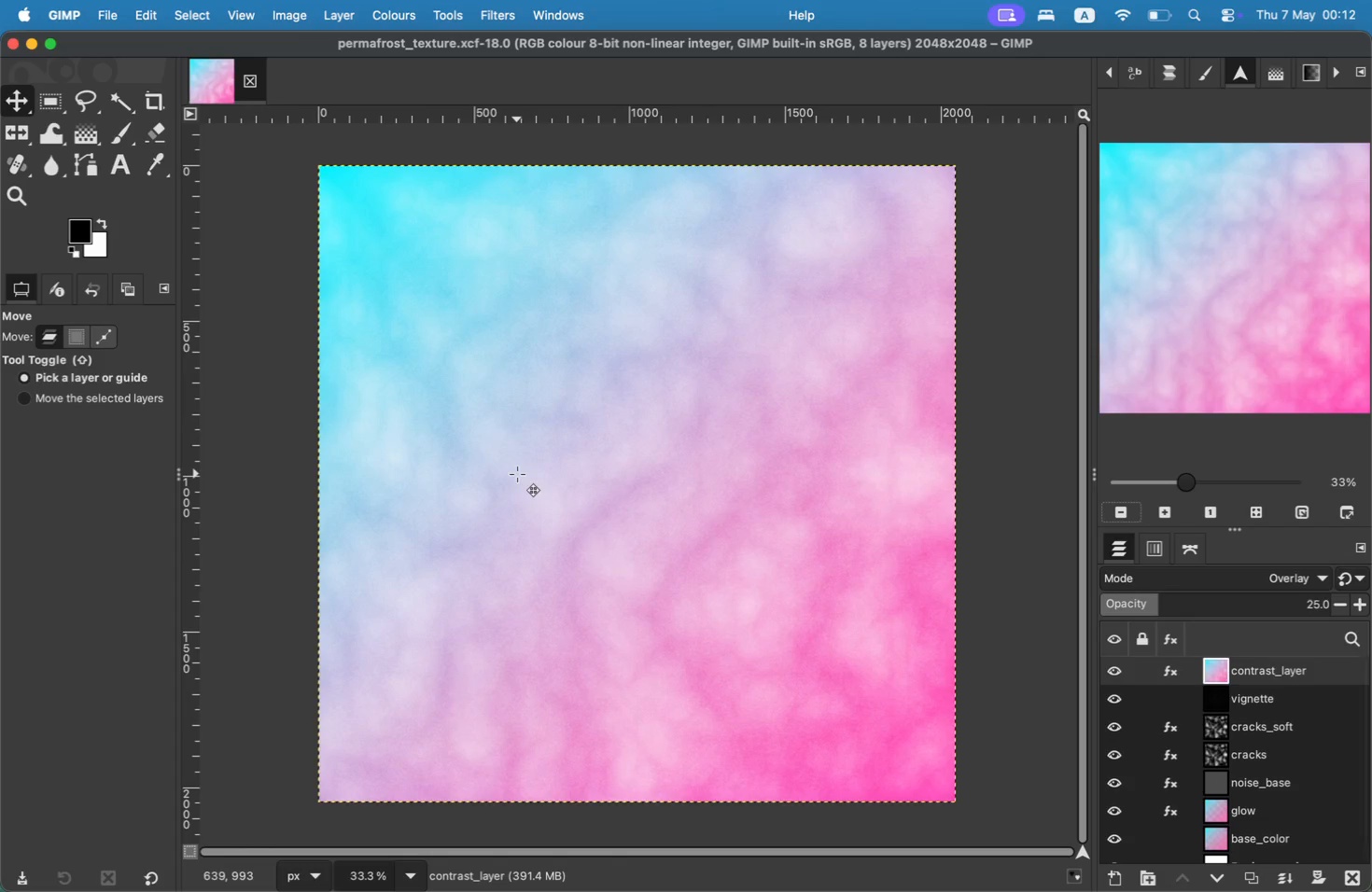 
left_click([114, 11])
 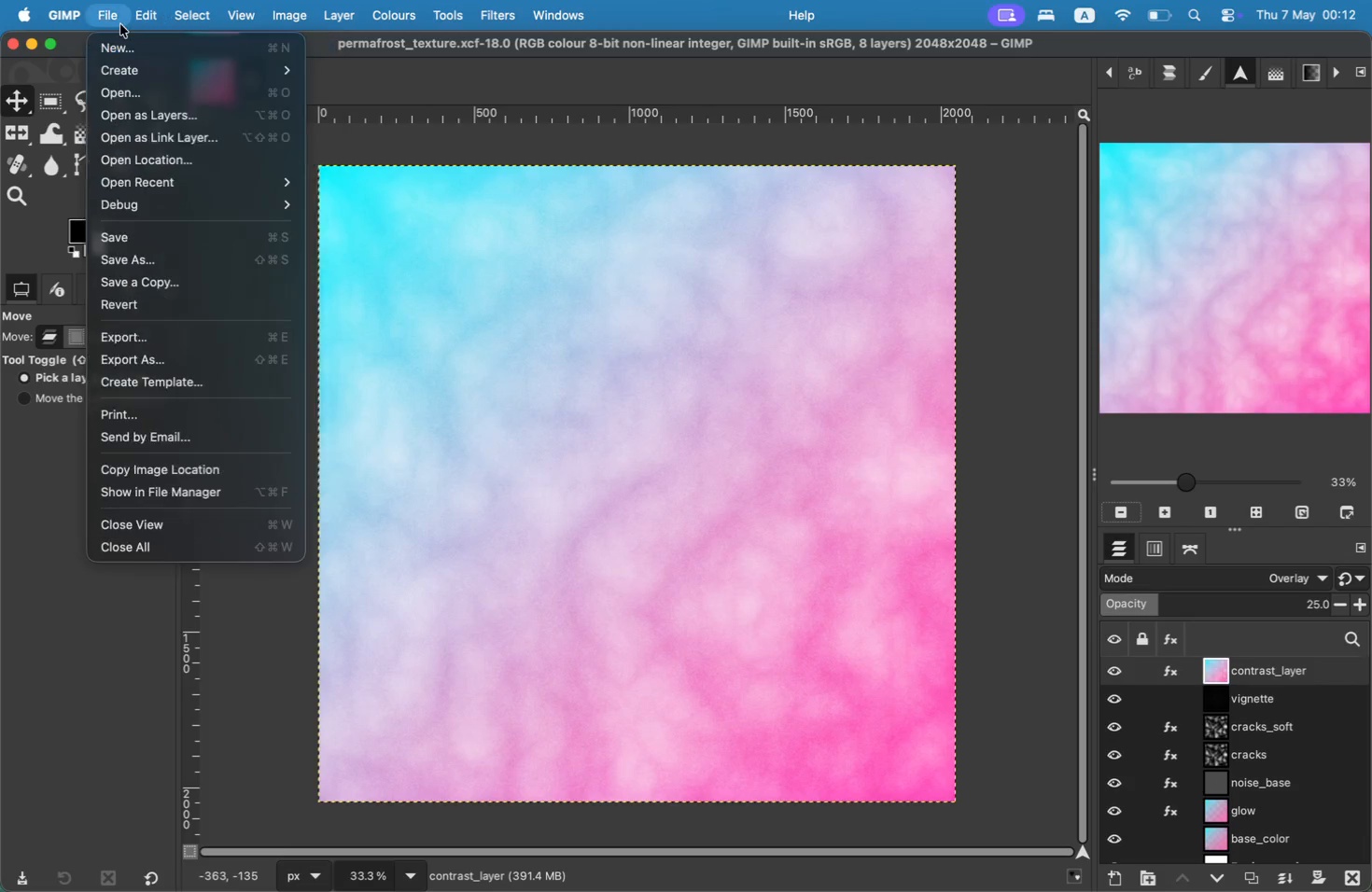 
left_click([121, 17])
 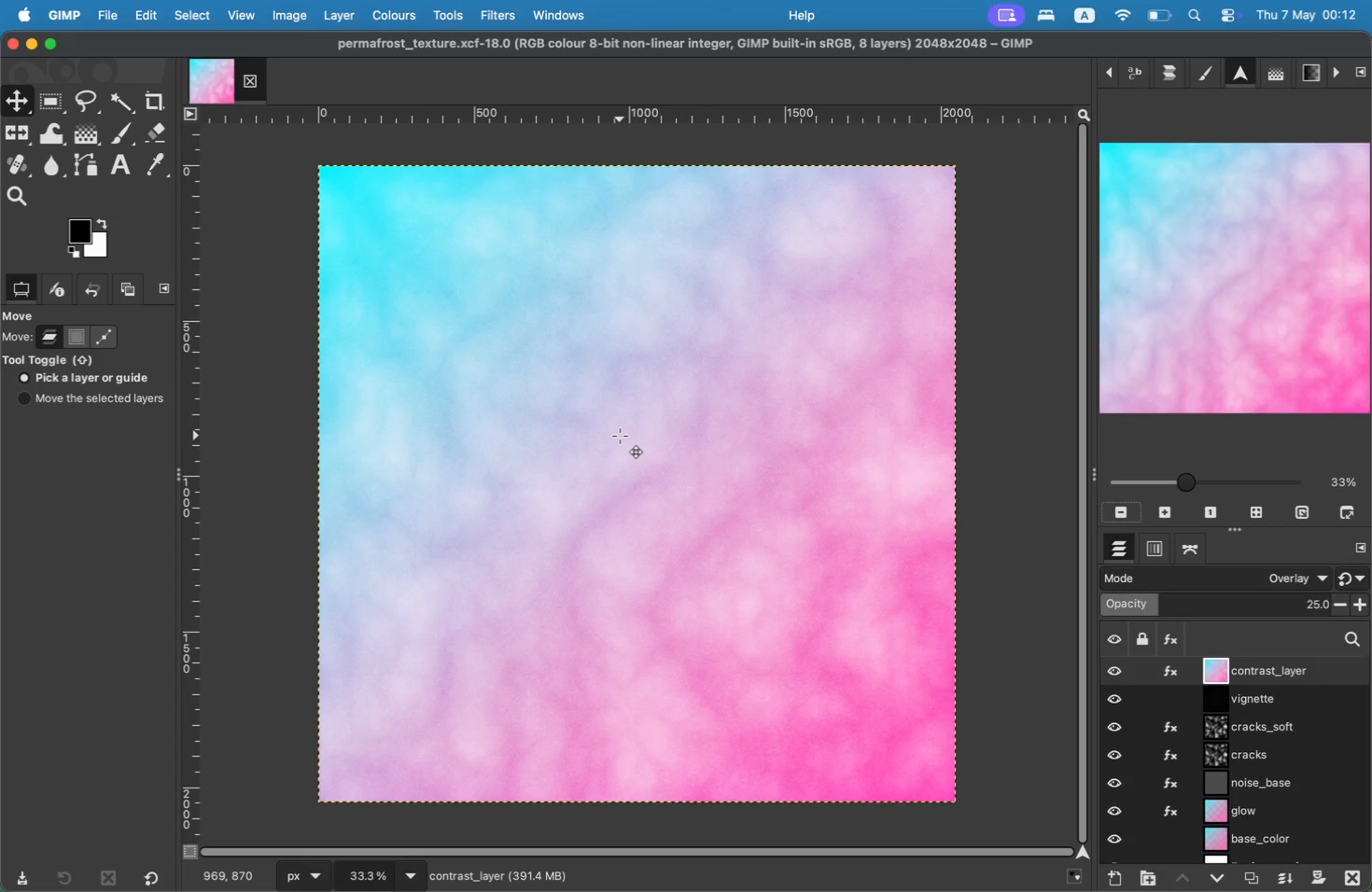 
wait(10.68)
 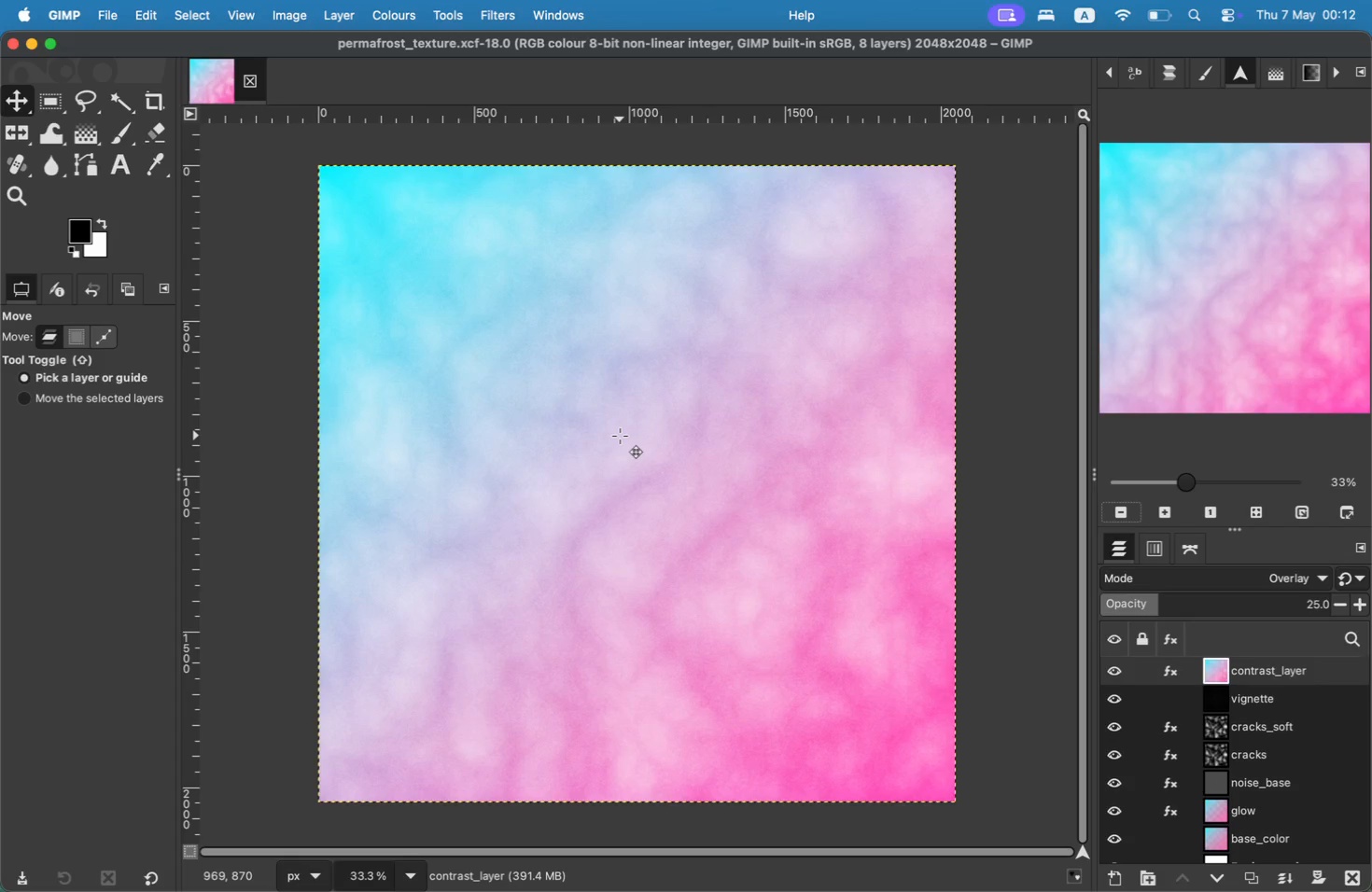 
left_click([253, 87])
 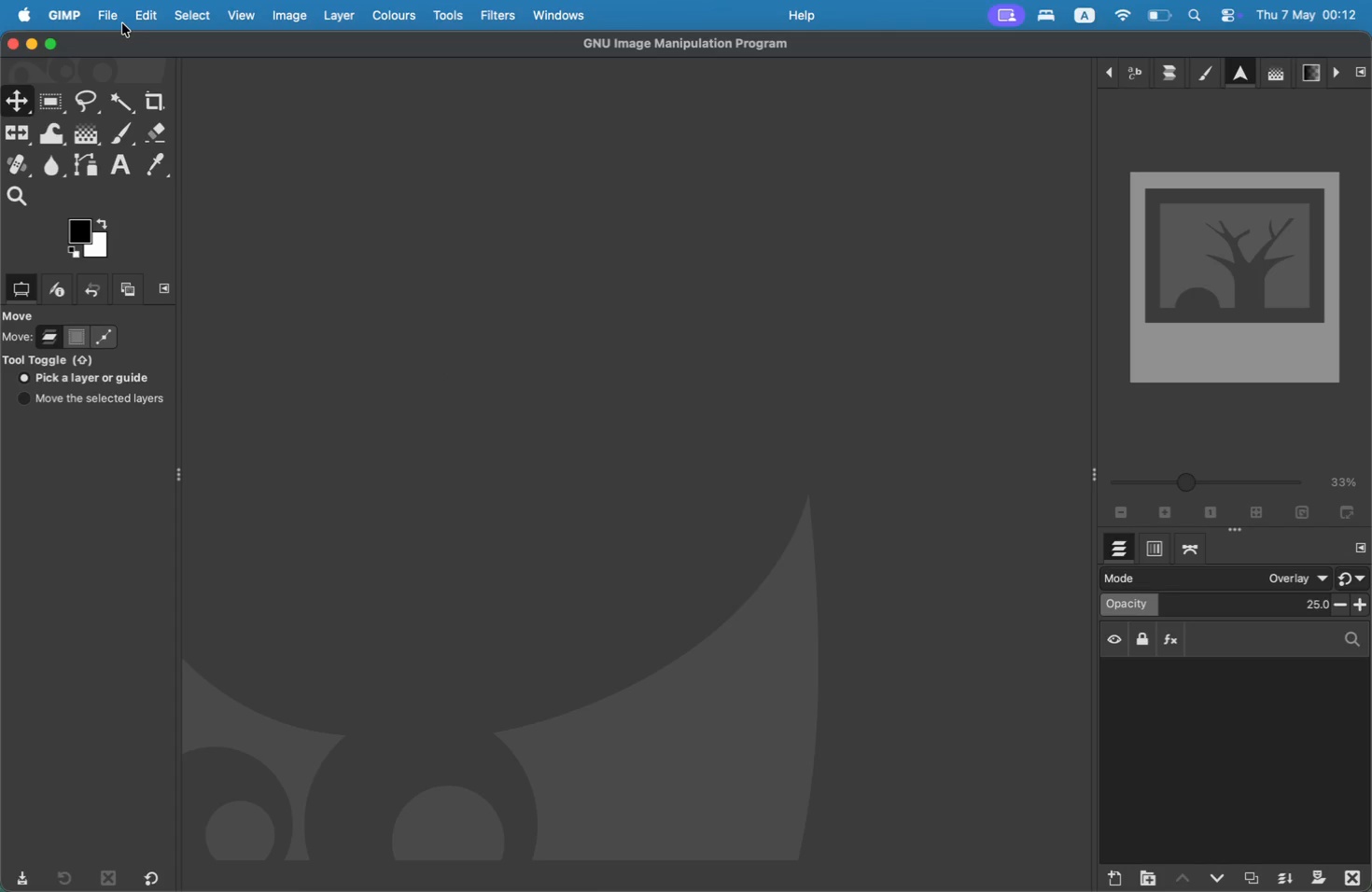 
left_click([122, 23])
 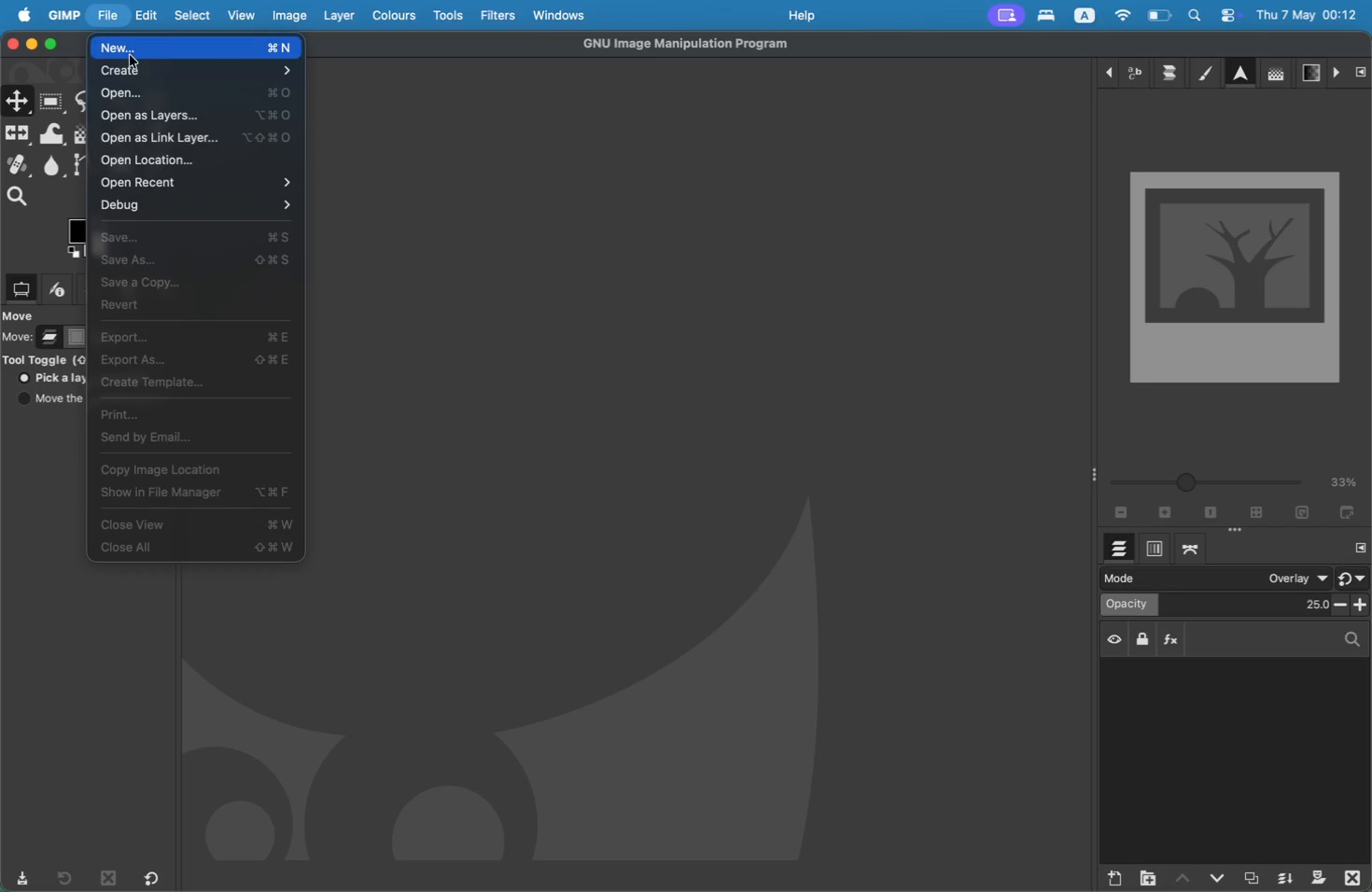 
left_click([130, 55])
 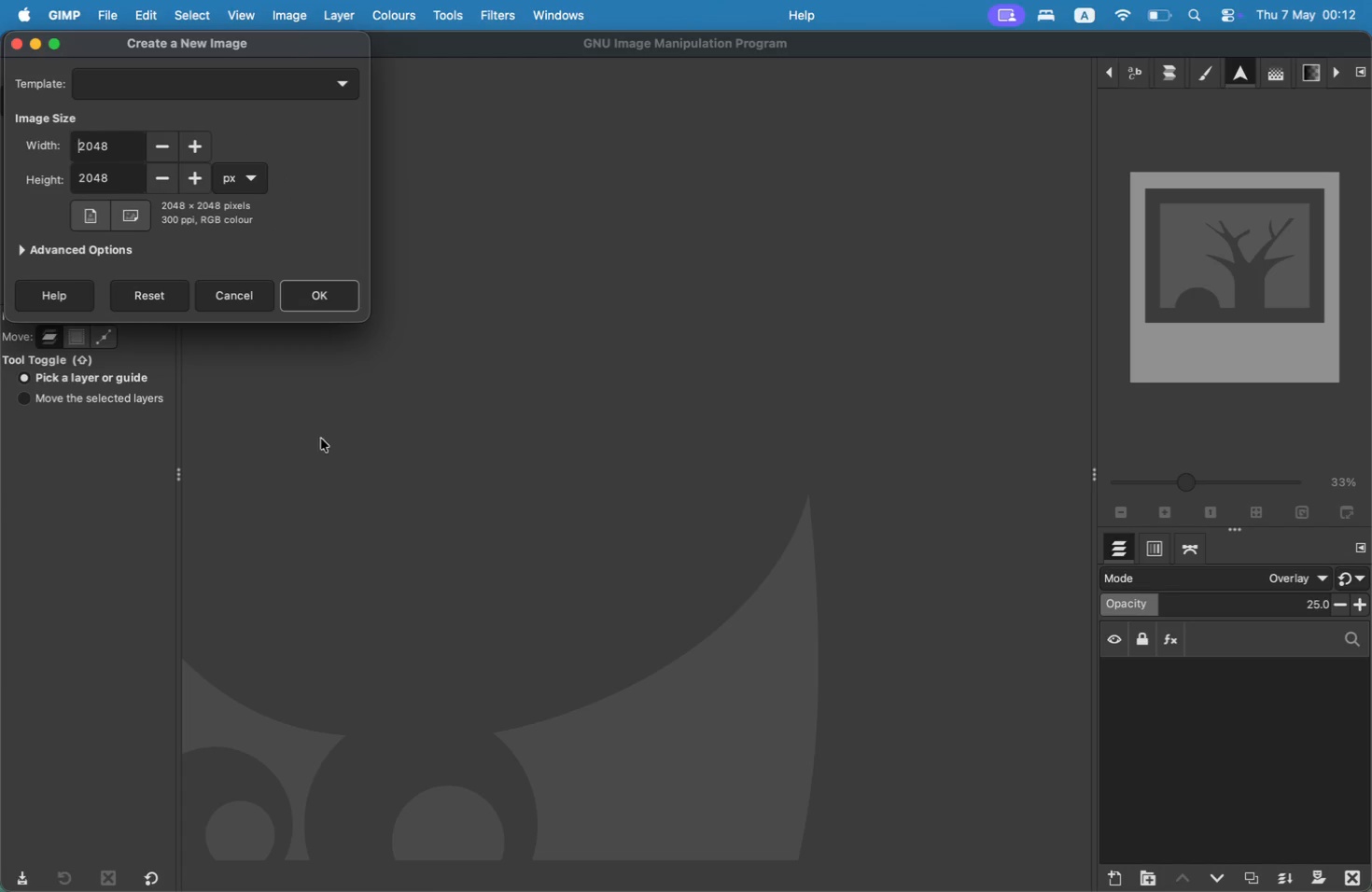 
left_click([315, 295])
 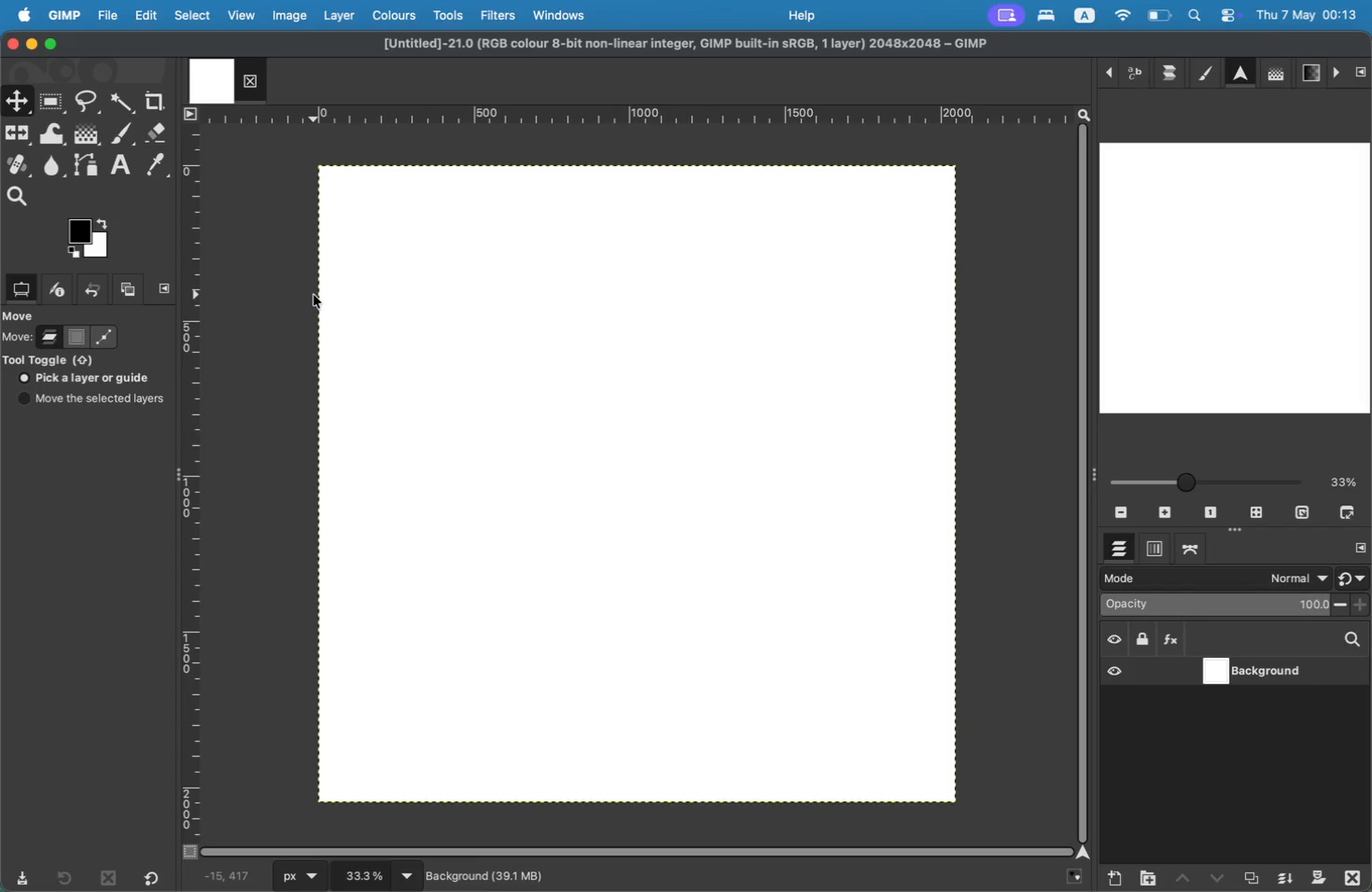 
wait(24.81)
 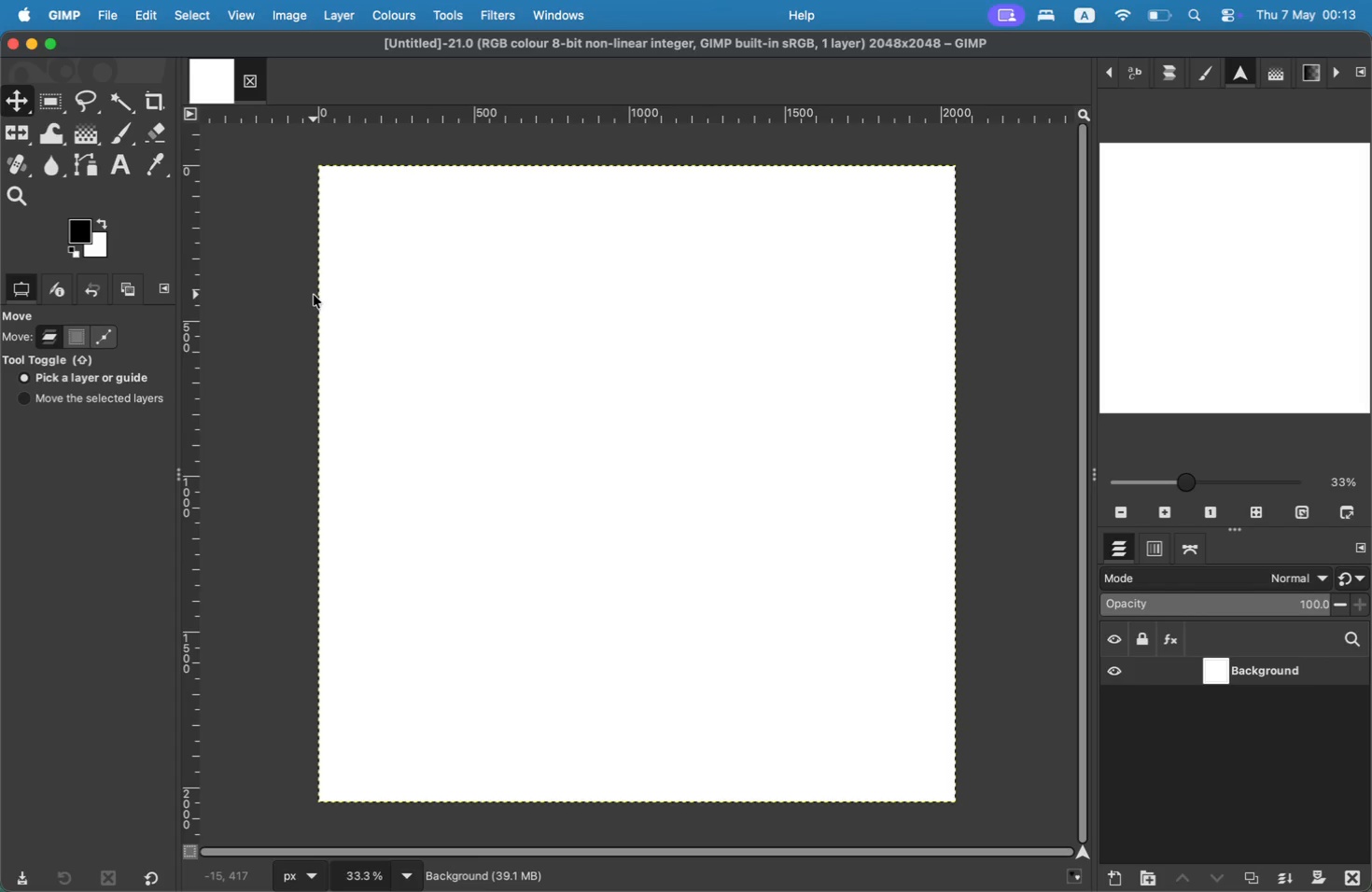 
mouse_move([0, 52])
 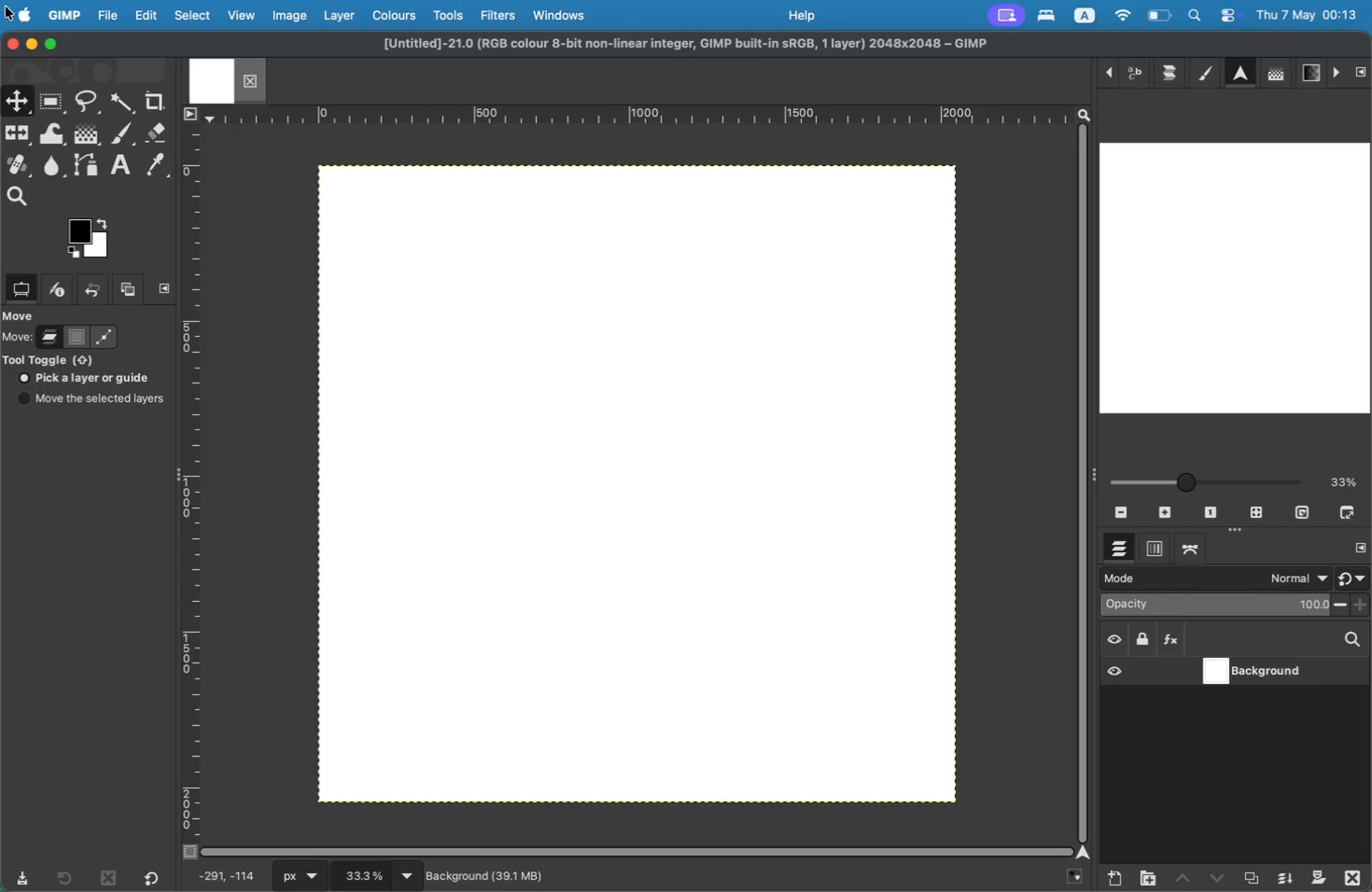 
left_click([119, 13])
 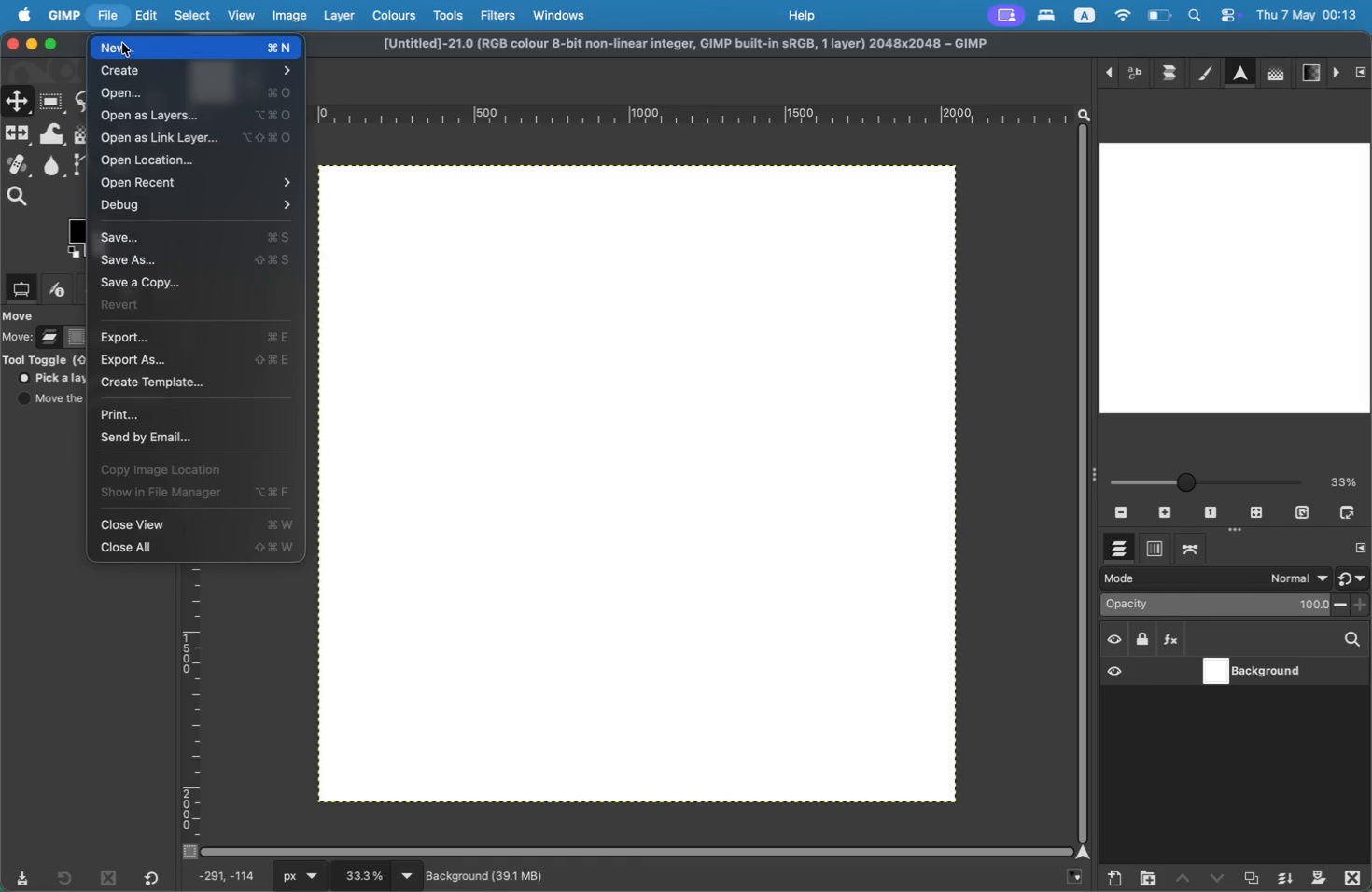 
left_click([122, 43])
 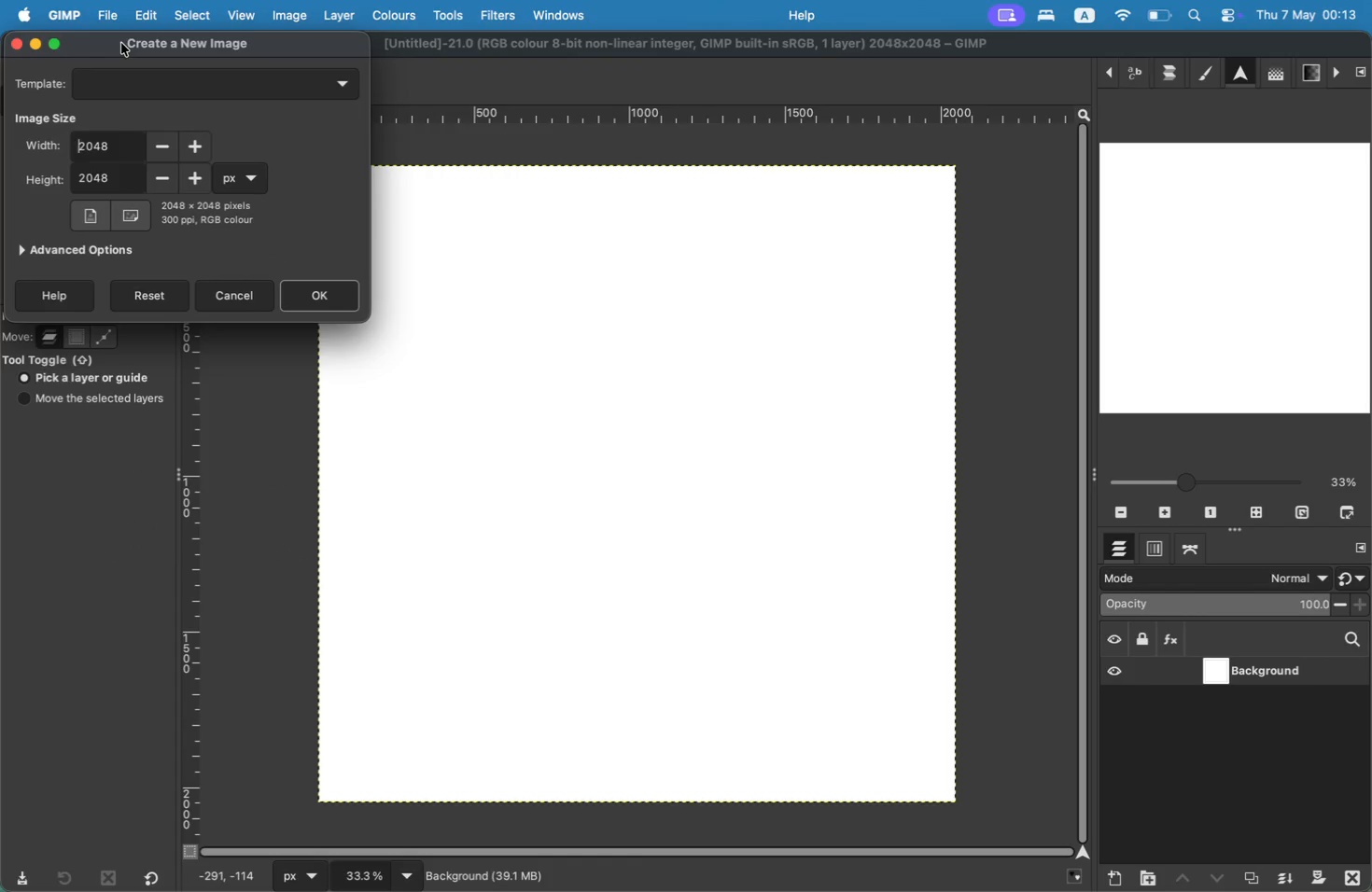 
left_click([217, 188])
 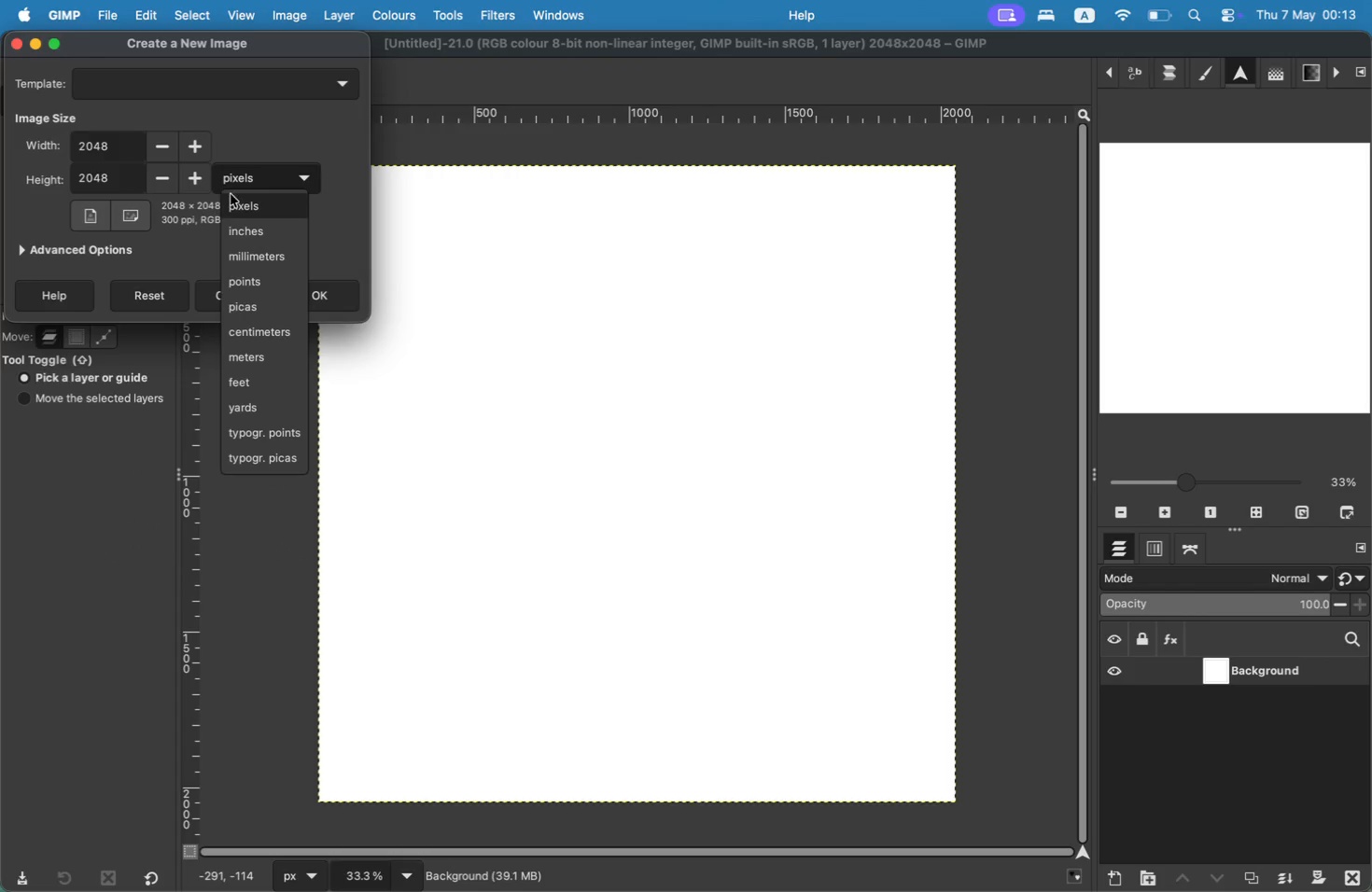 
left_click_drag(start_coordinate=[121, 152], to_coordinate=[42, 152])
 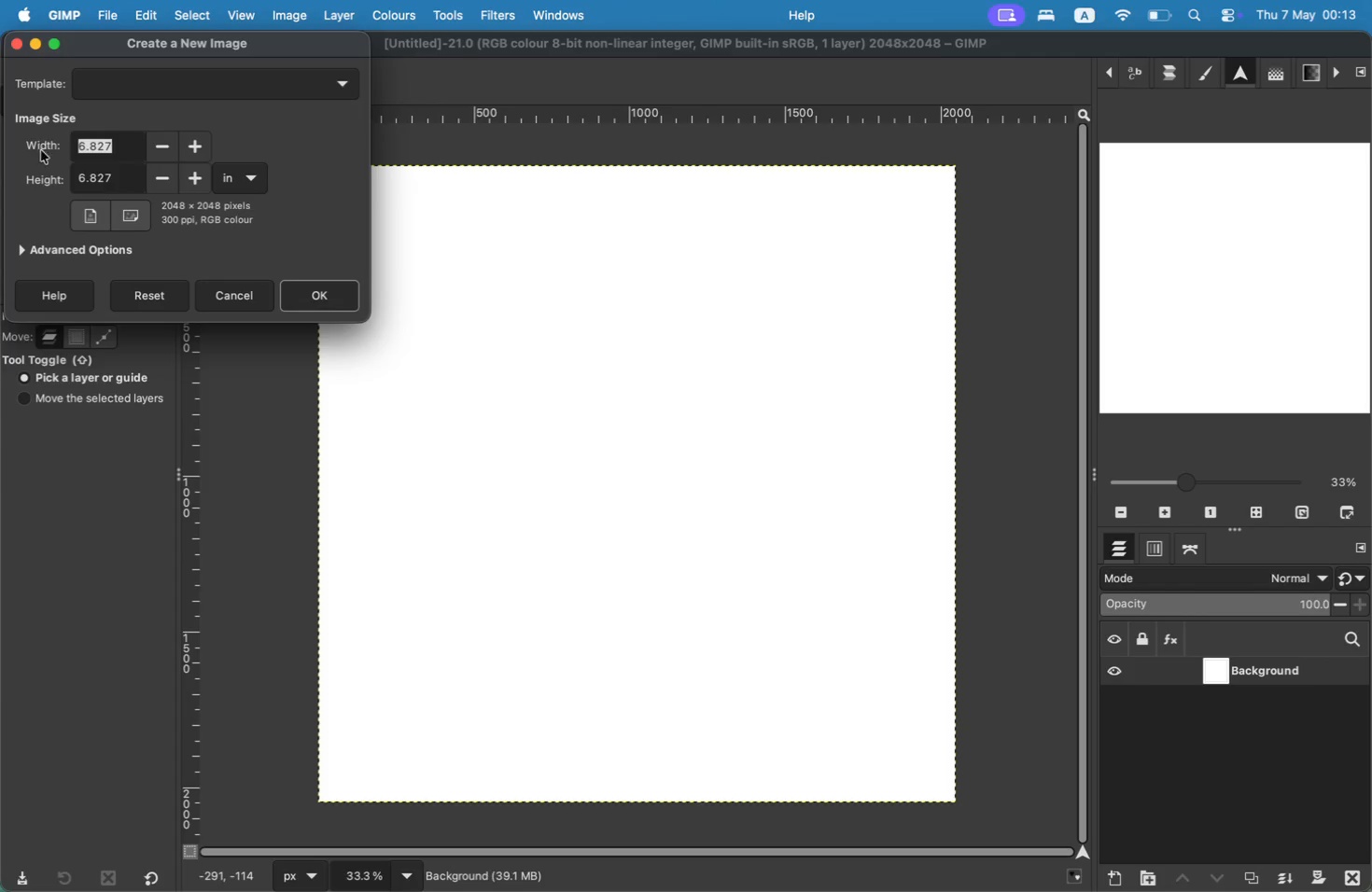 
key(8)
 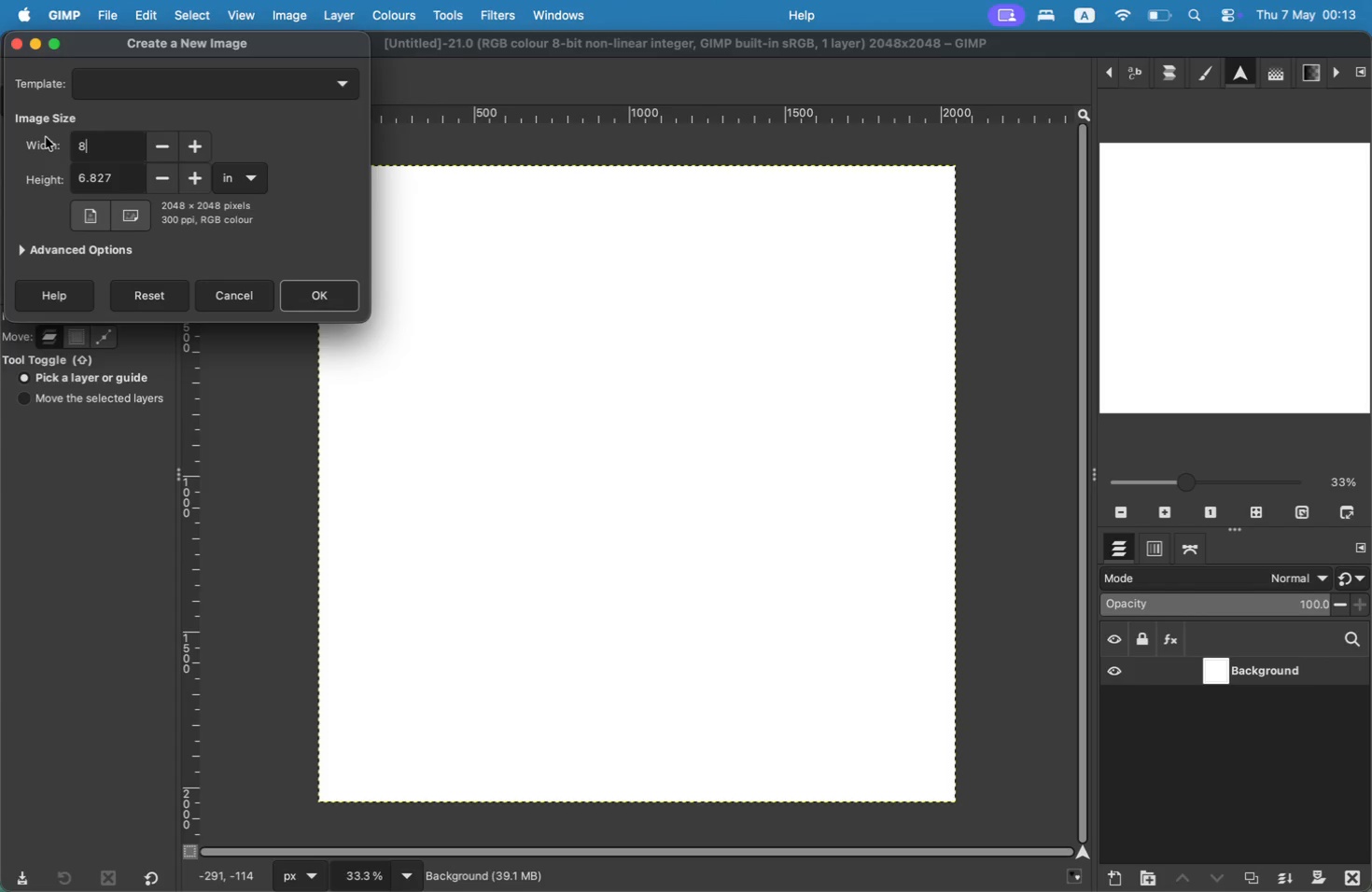 
key(Period)
 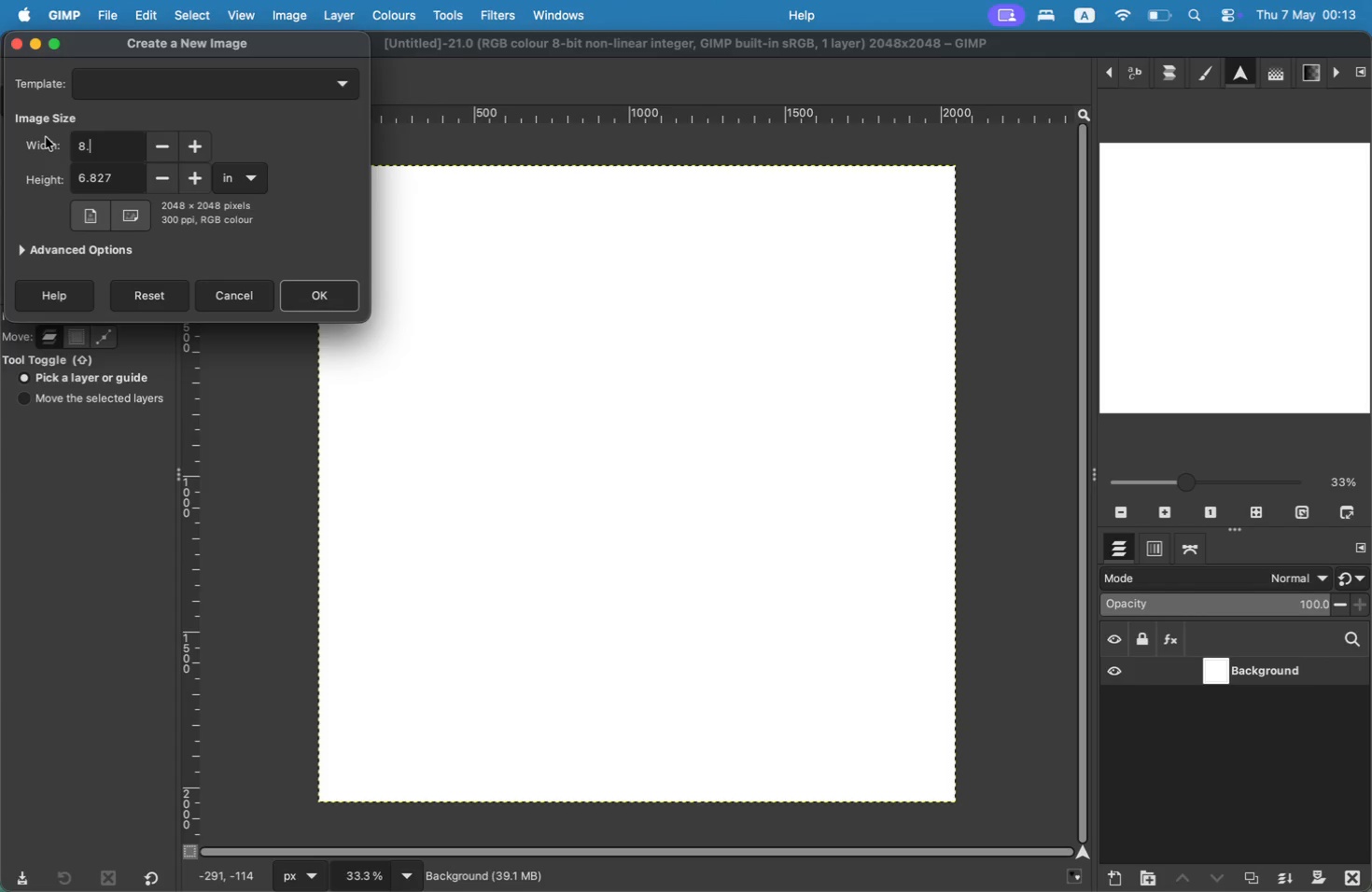 
key(5)
 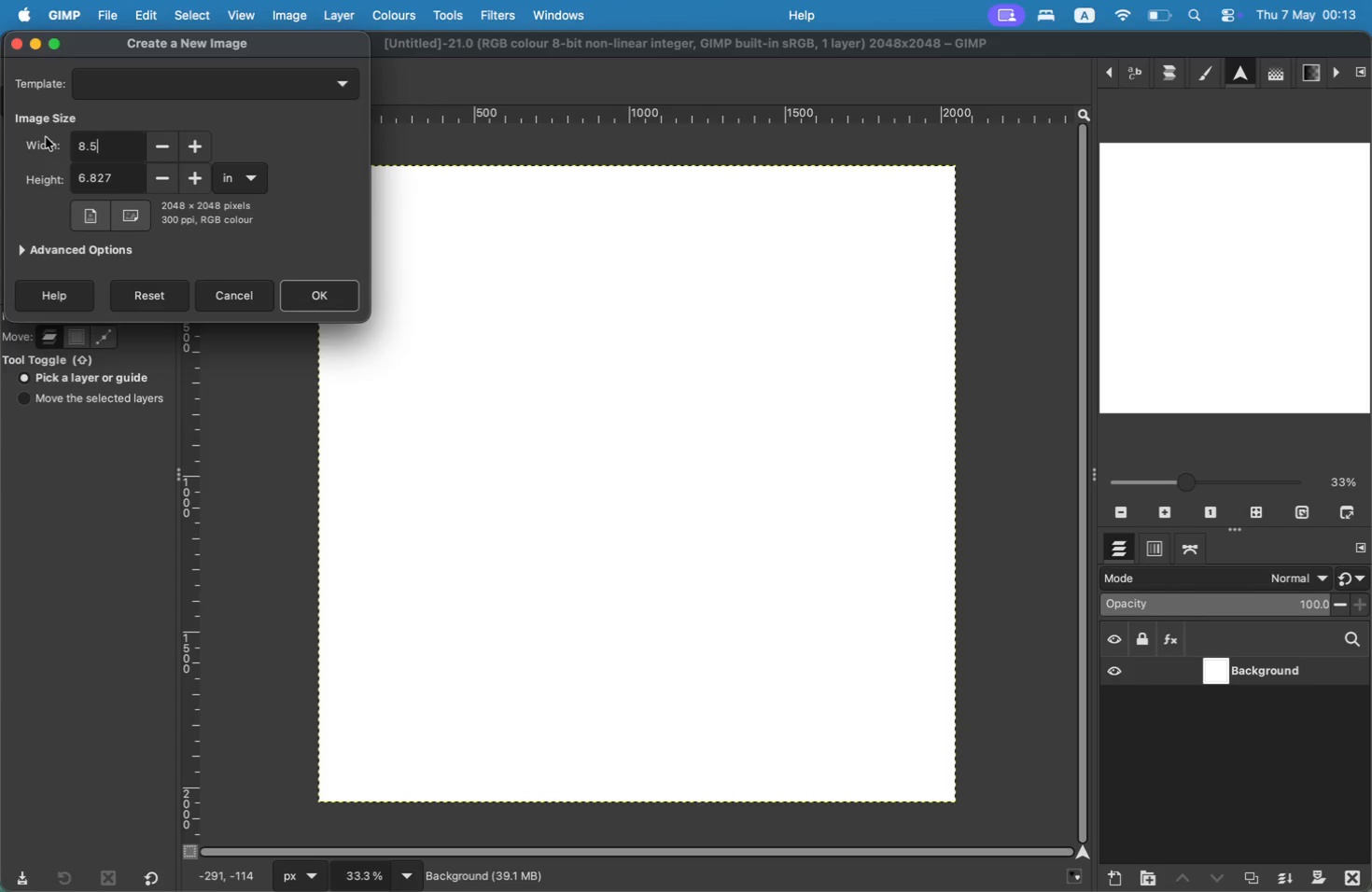 
left_click_drag(start_coordinate=[119, 175], to_coordinate=[63, 176])
 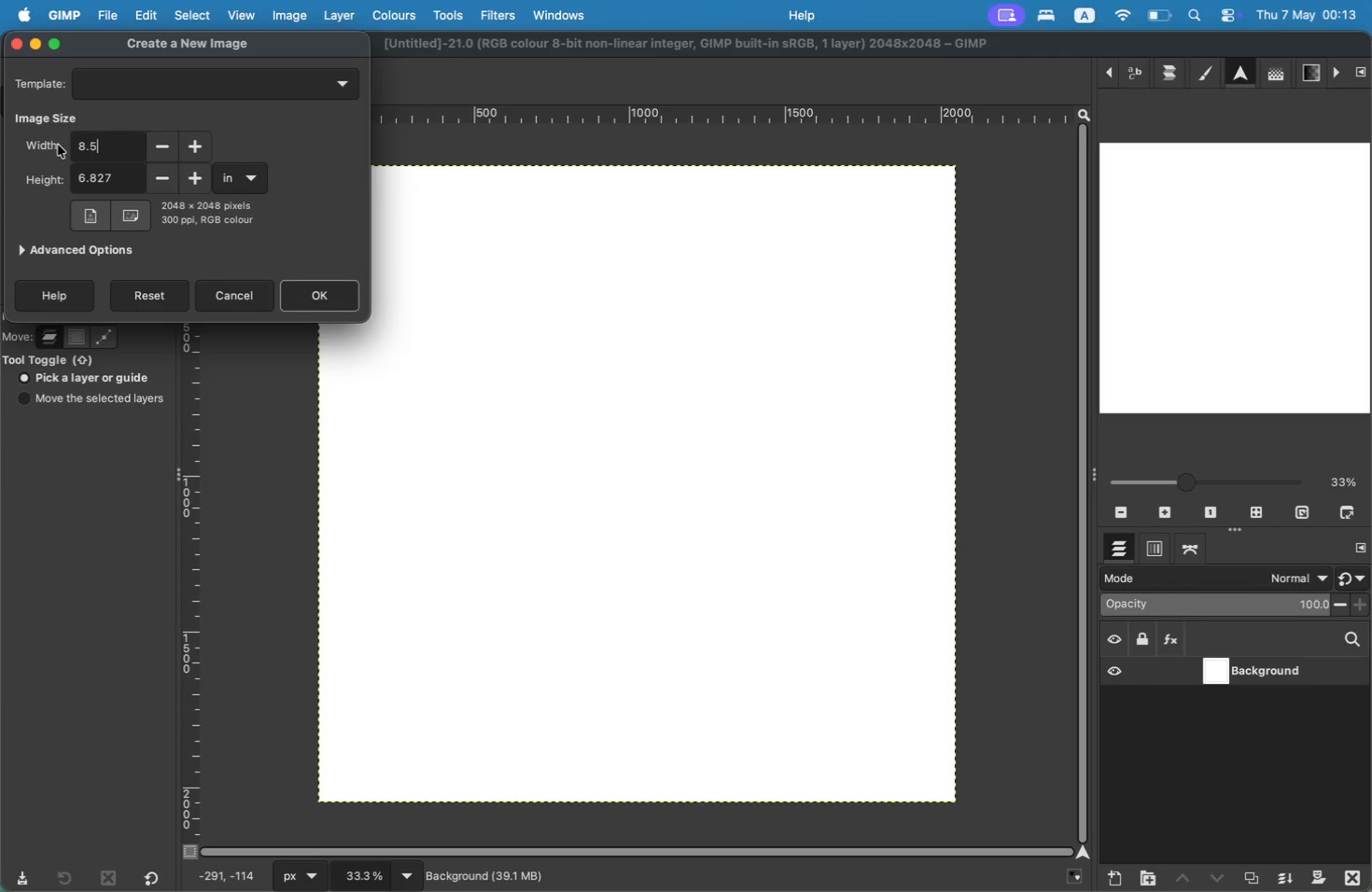 
type(11)
 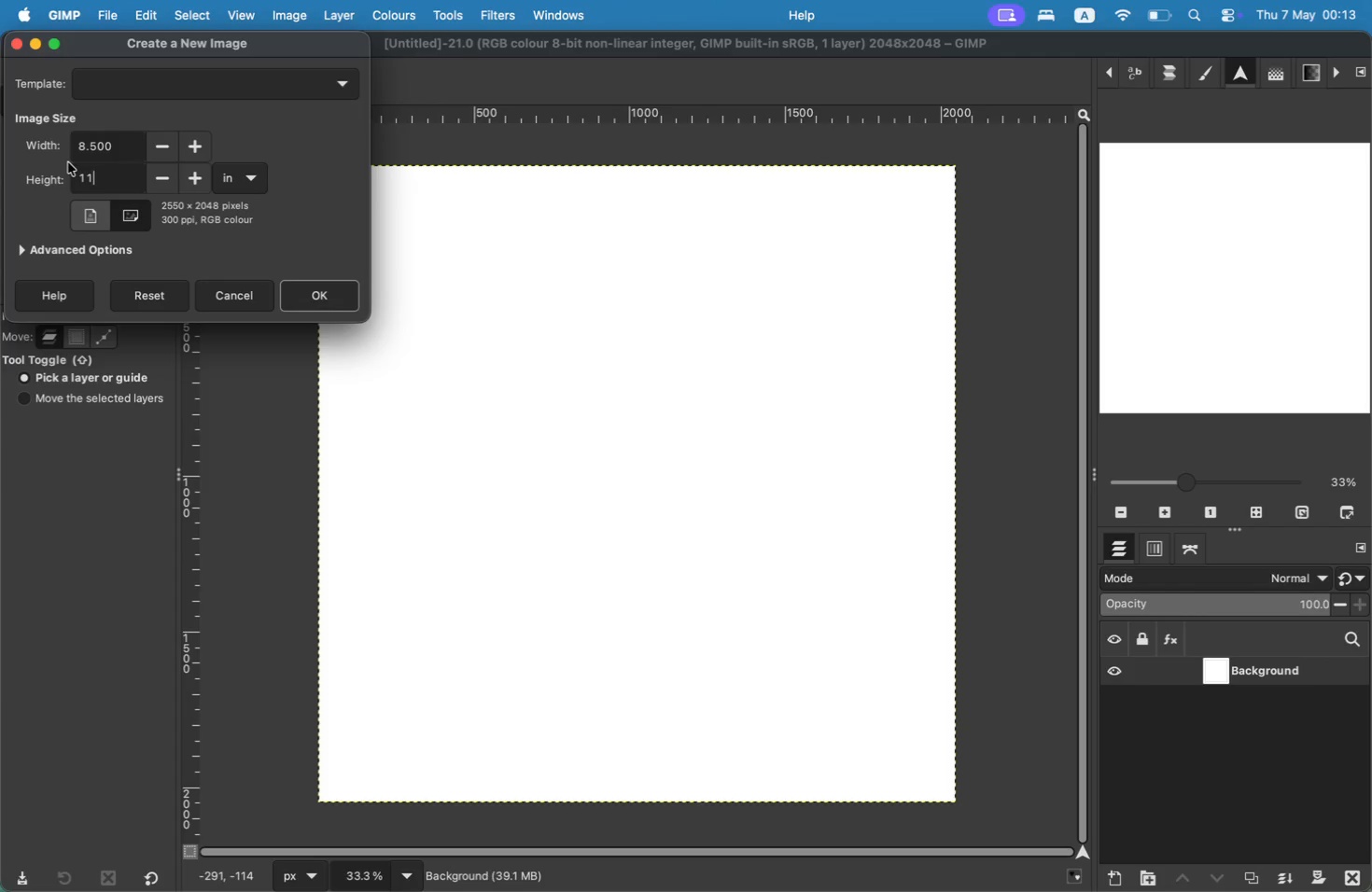 
mouse_move([117, 240])
 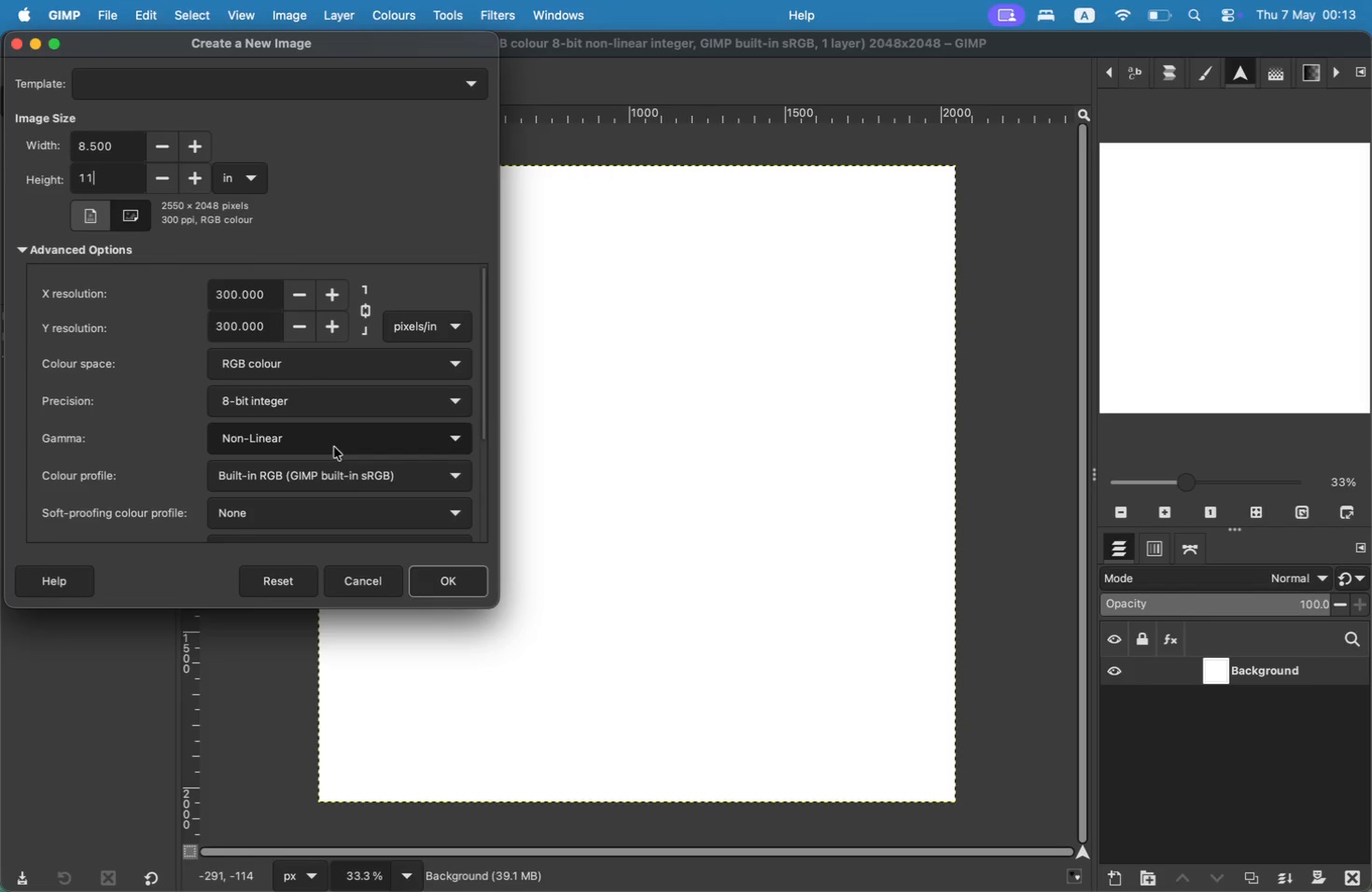 
left_click([424, 591])
 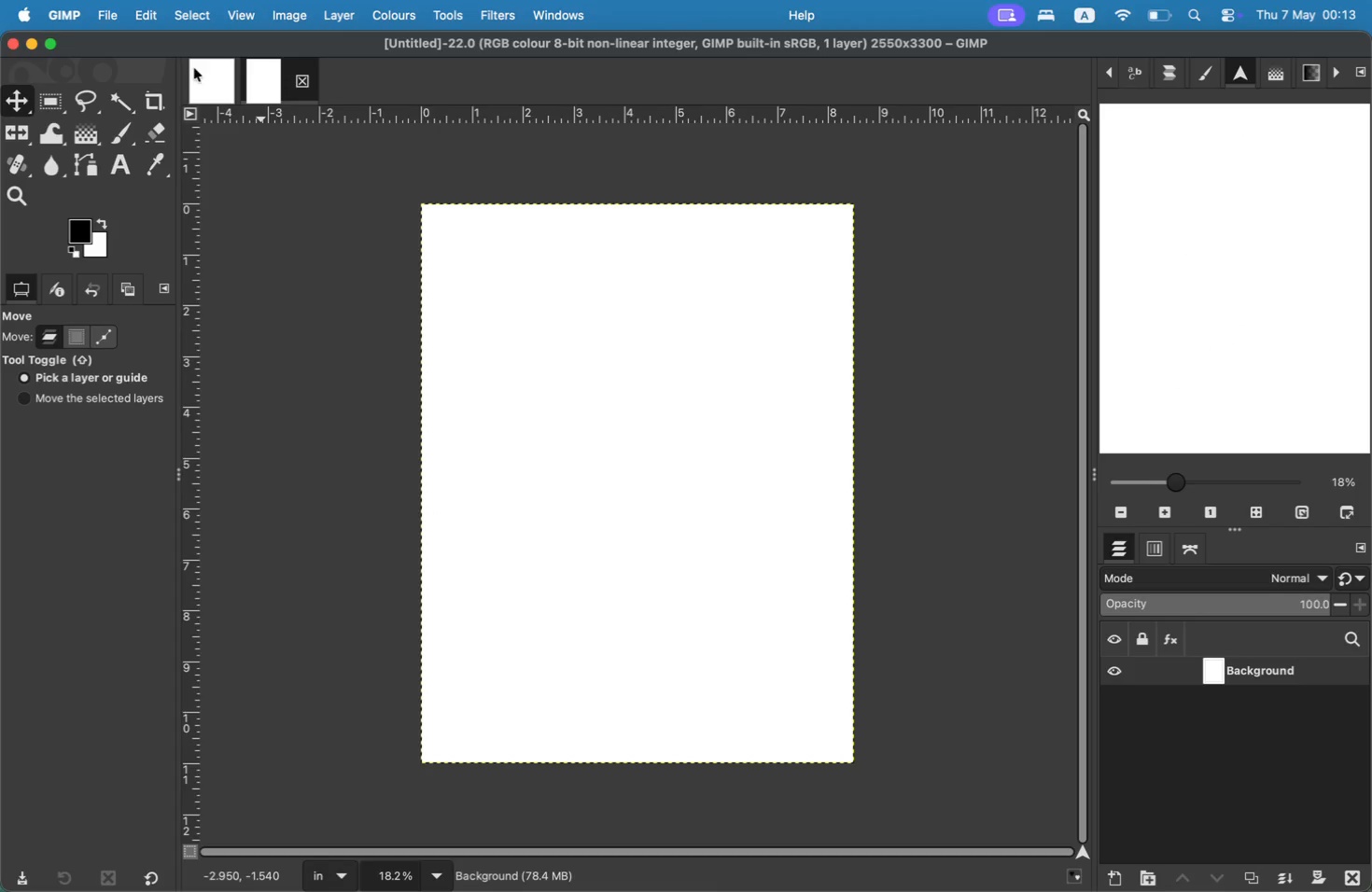 
left_click([250, 80])
 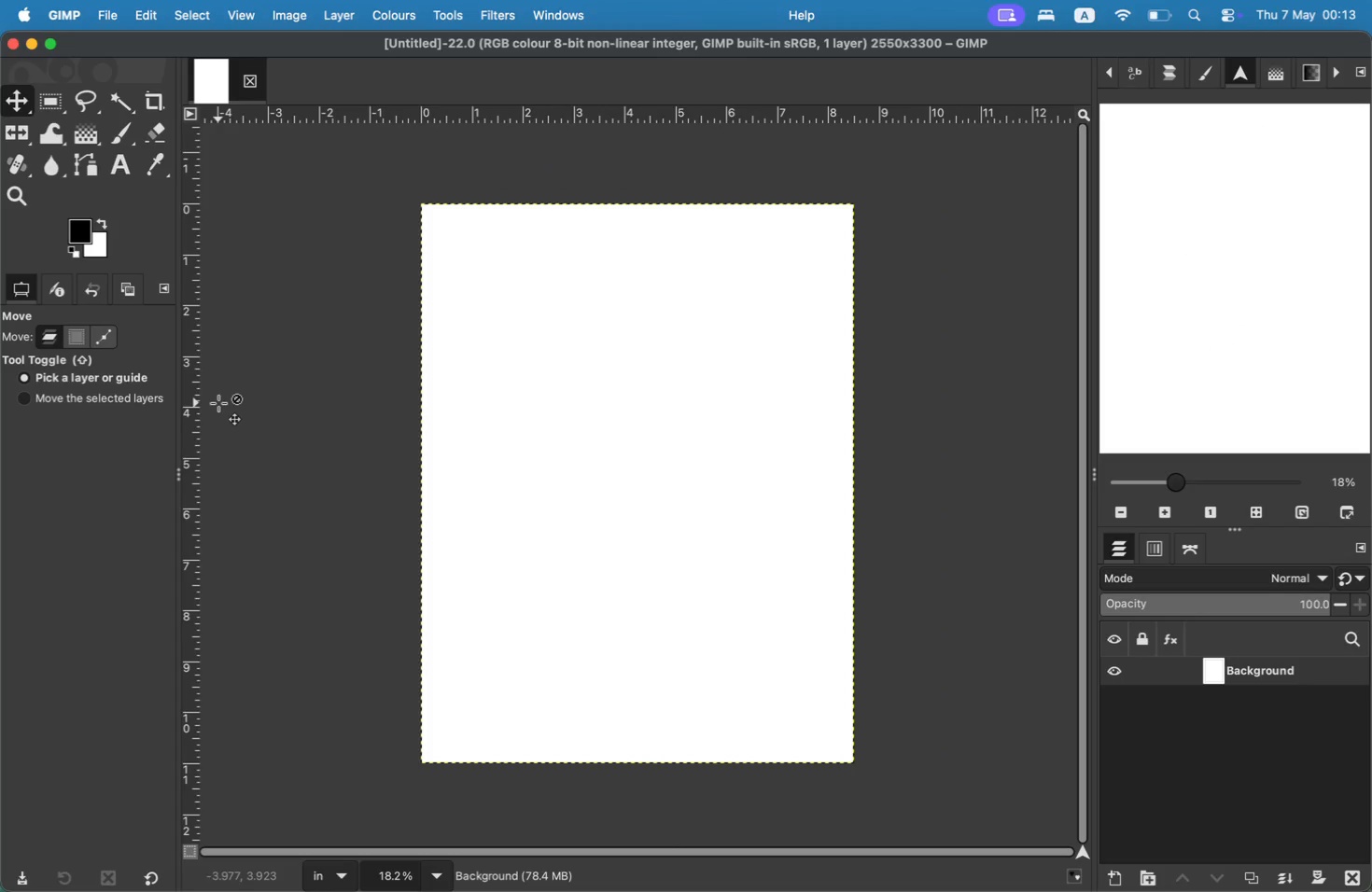 
wait(8.56)
 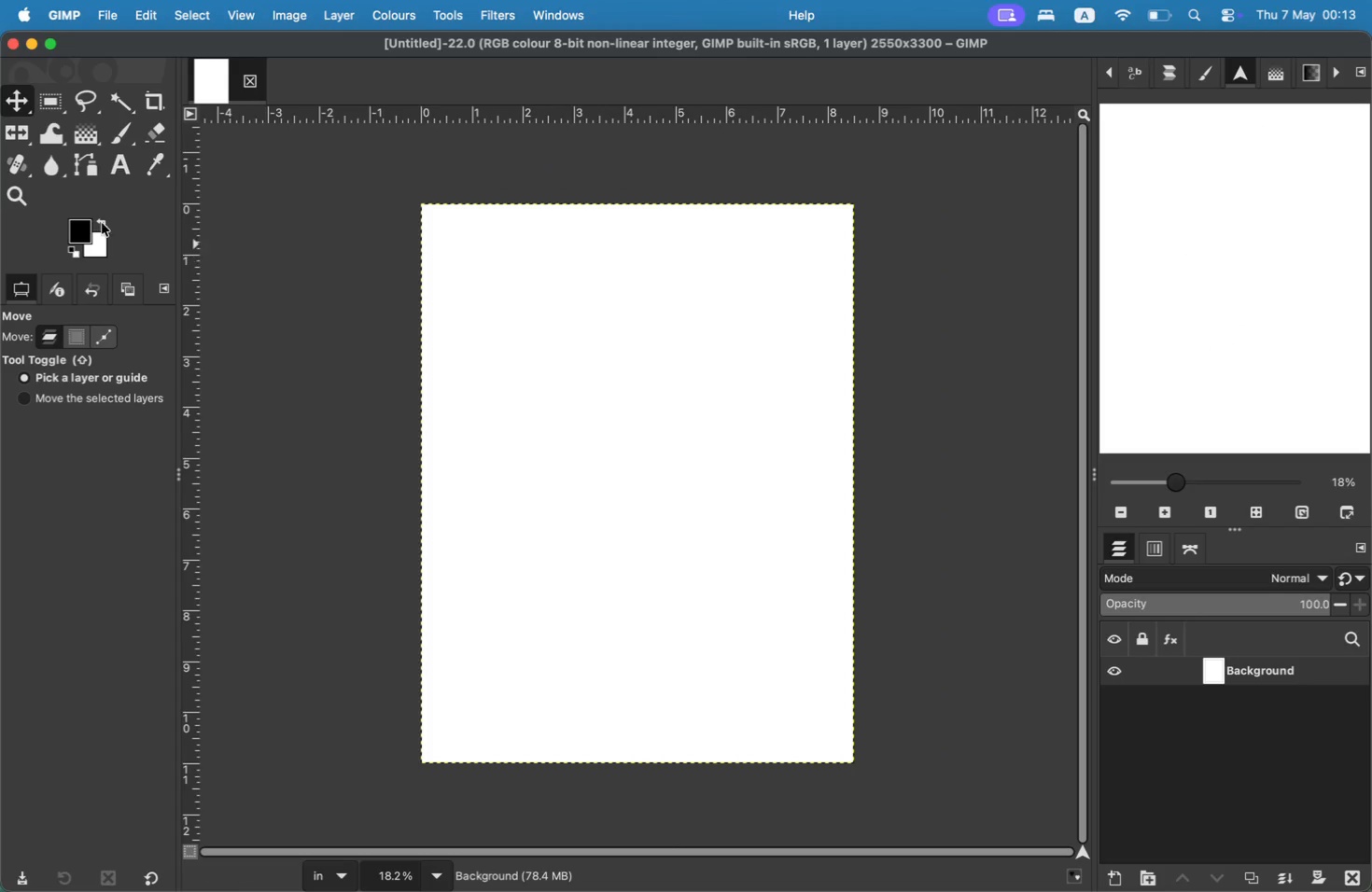 
scroll: coordinate [265, 506], scroll_direction: down, amount: 1.0
 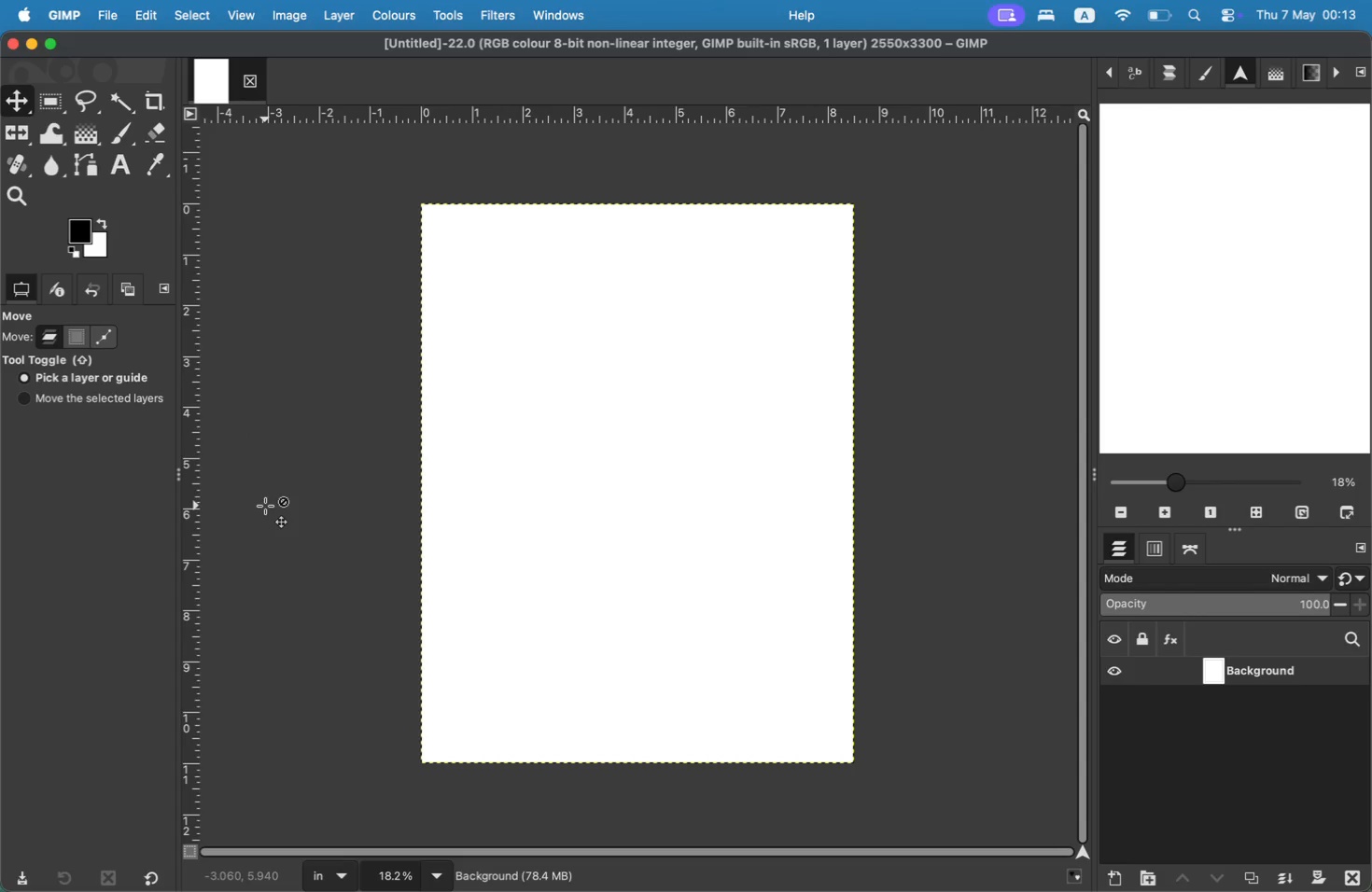 
wait(7.44)
 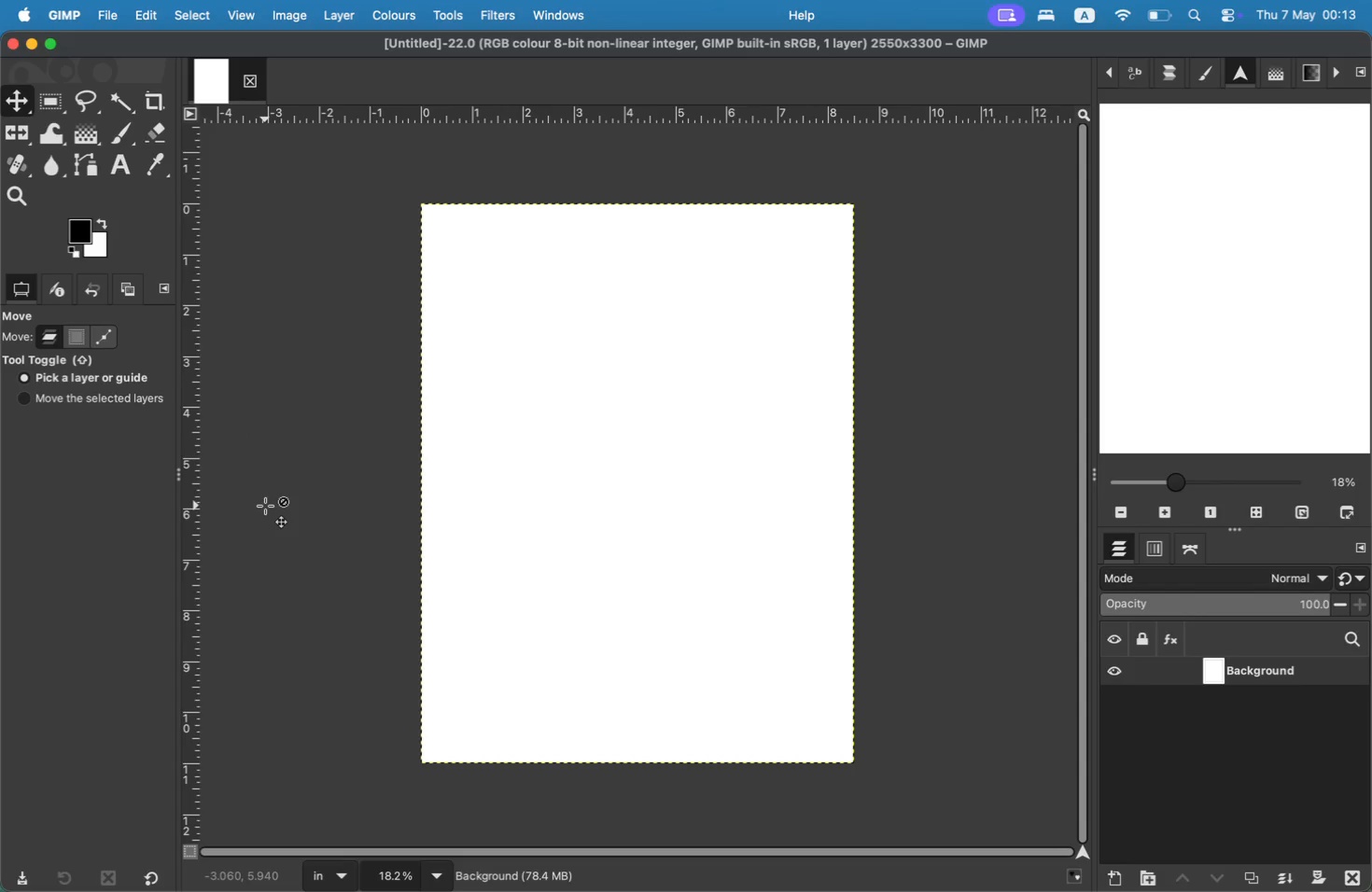 
left_click([1194, 830])